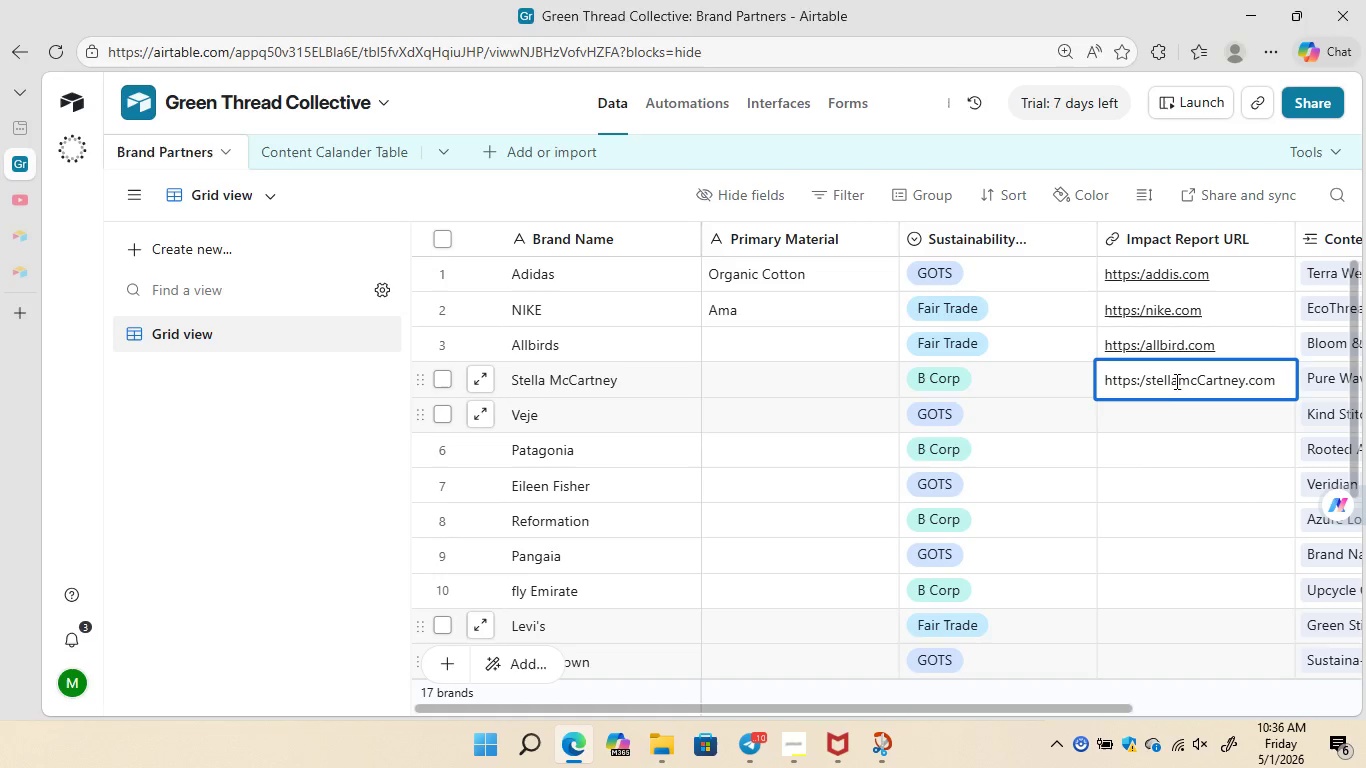 
double_click([1149, 416])
 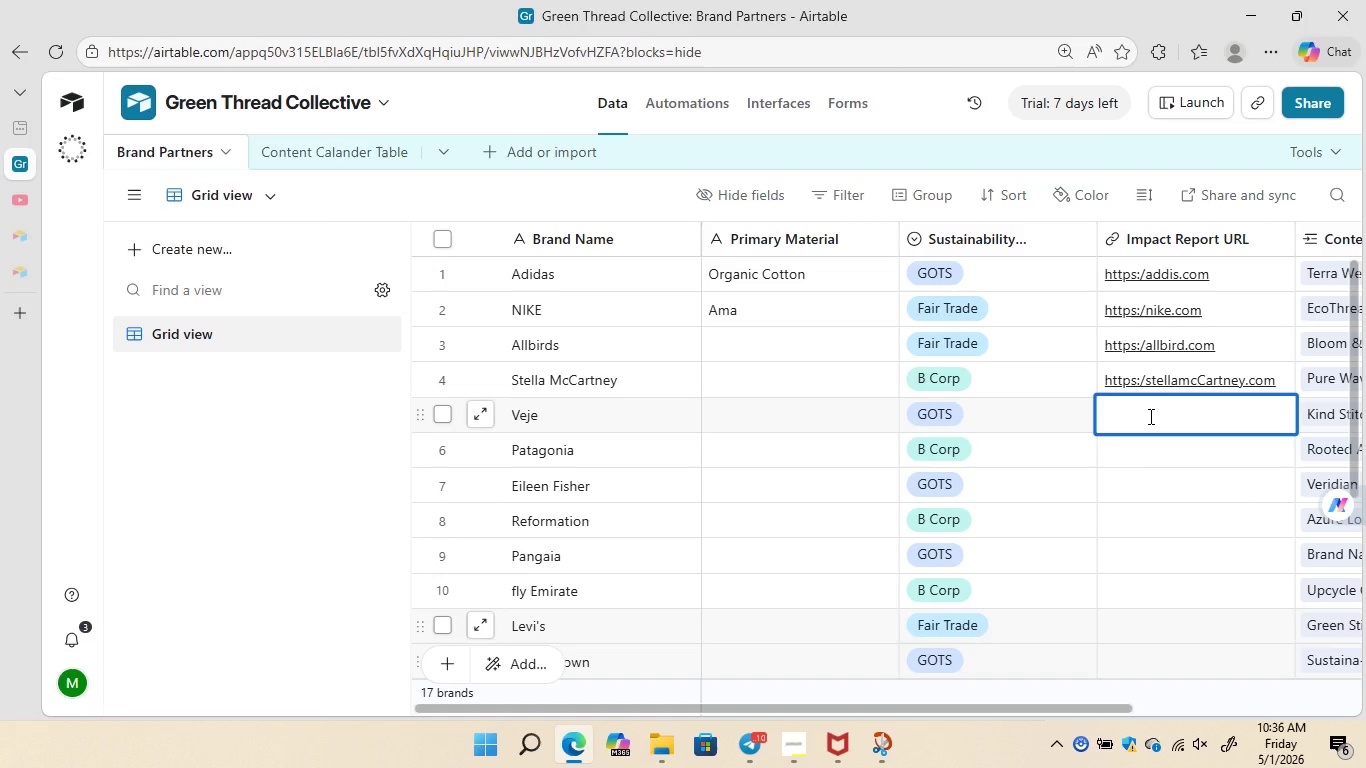 
key(Control+ControlLeft)
 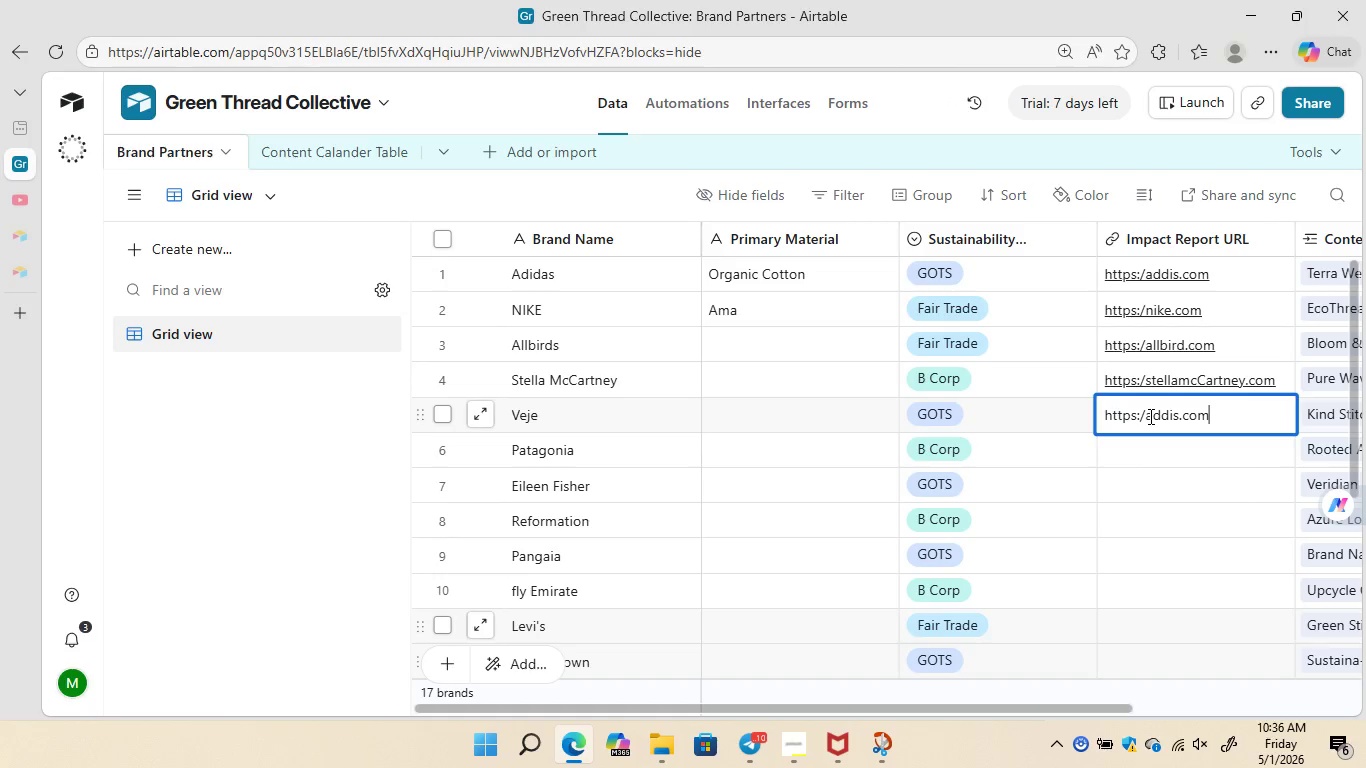 
key(Control+V)
 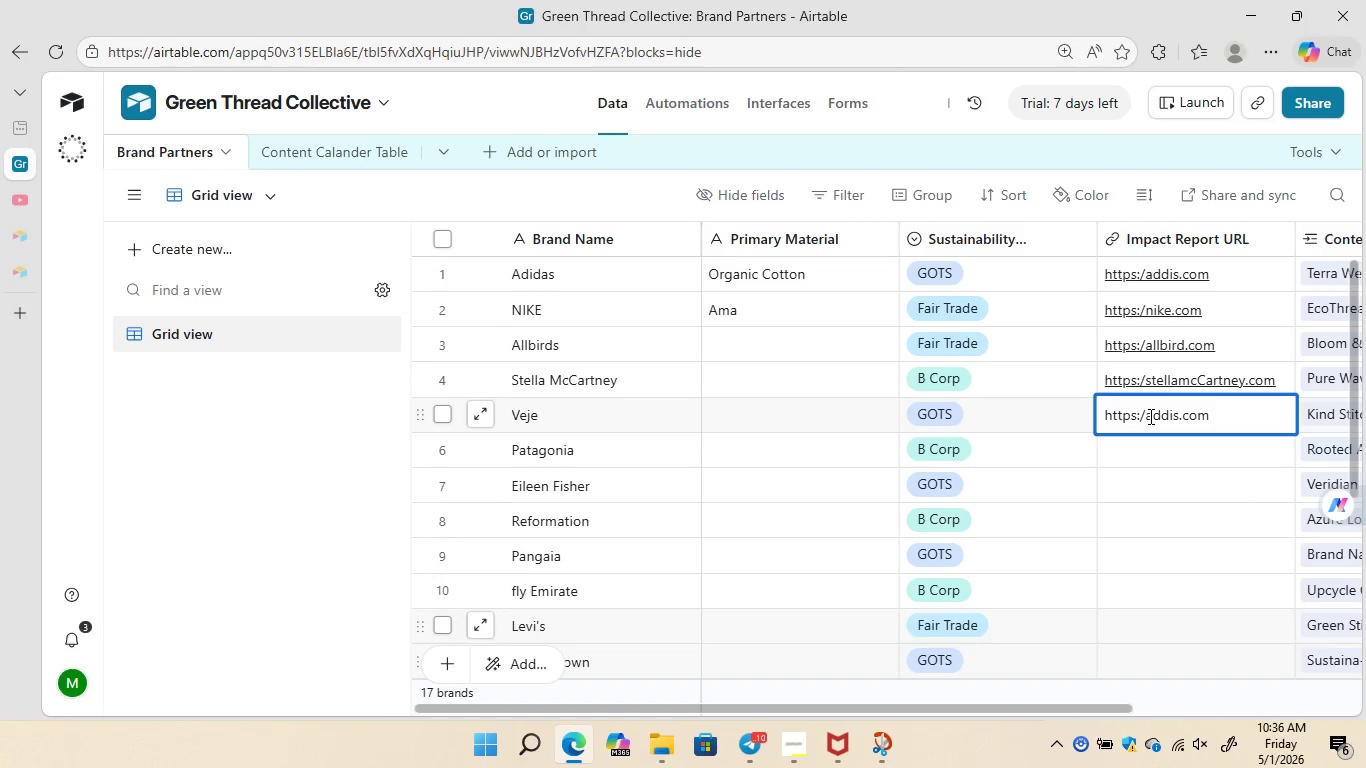 
key(Shift+ShiftLeft)
 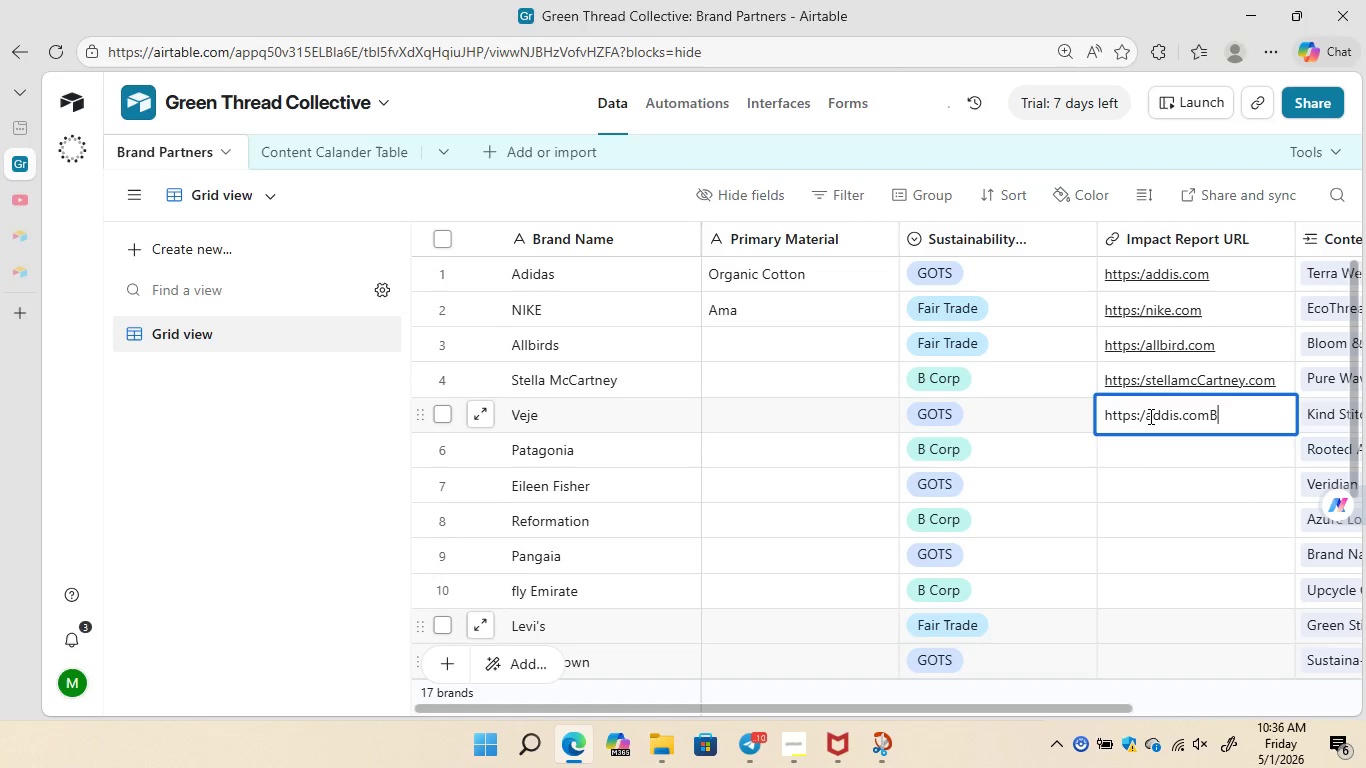 
key(Shift+B)
 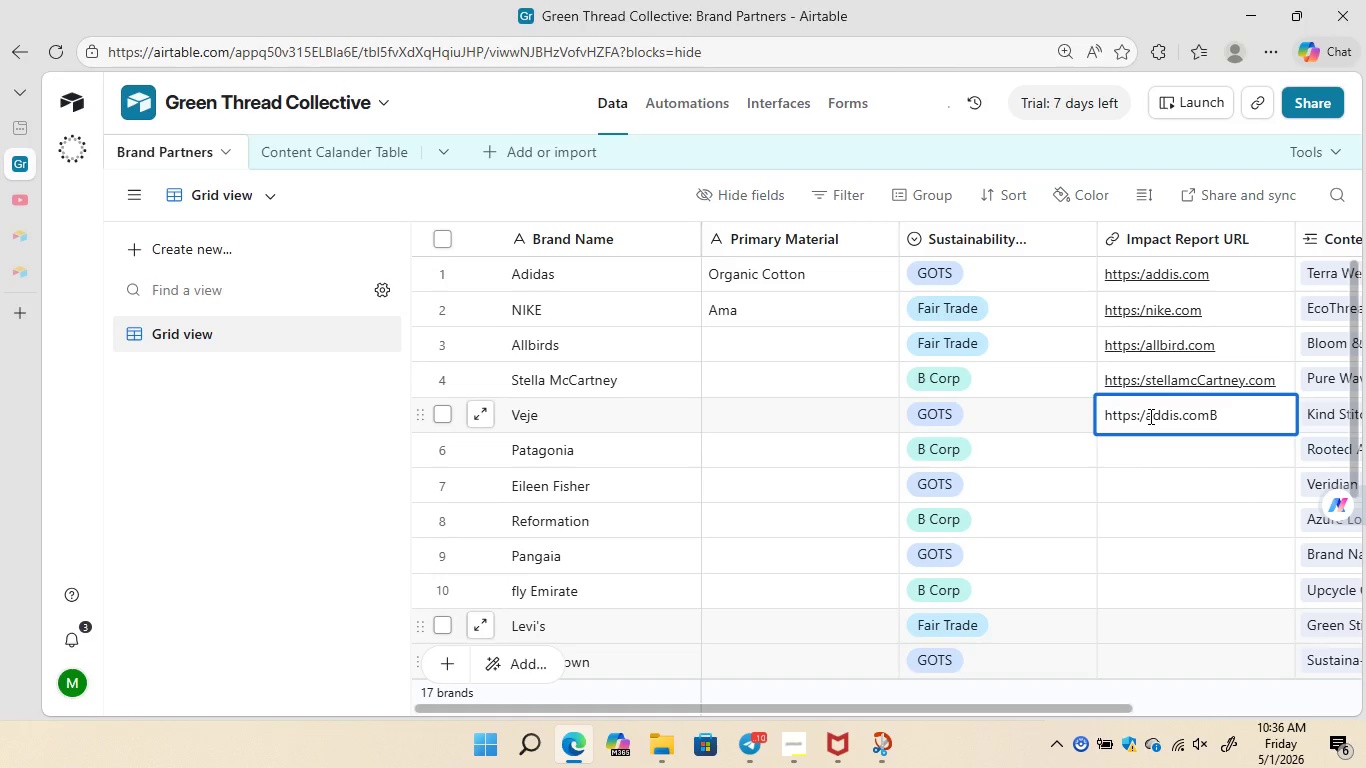 
key(Backspace)
 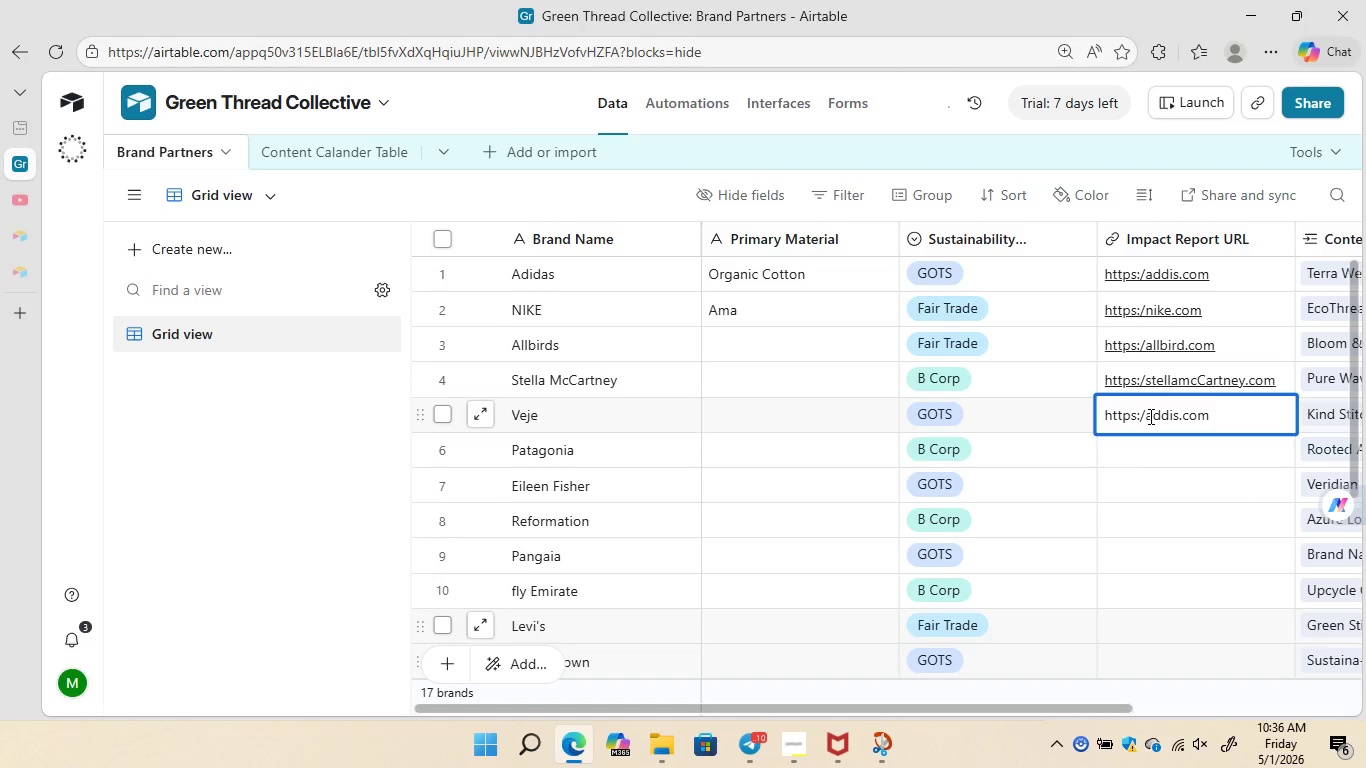 
key(ArrowLeft)
 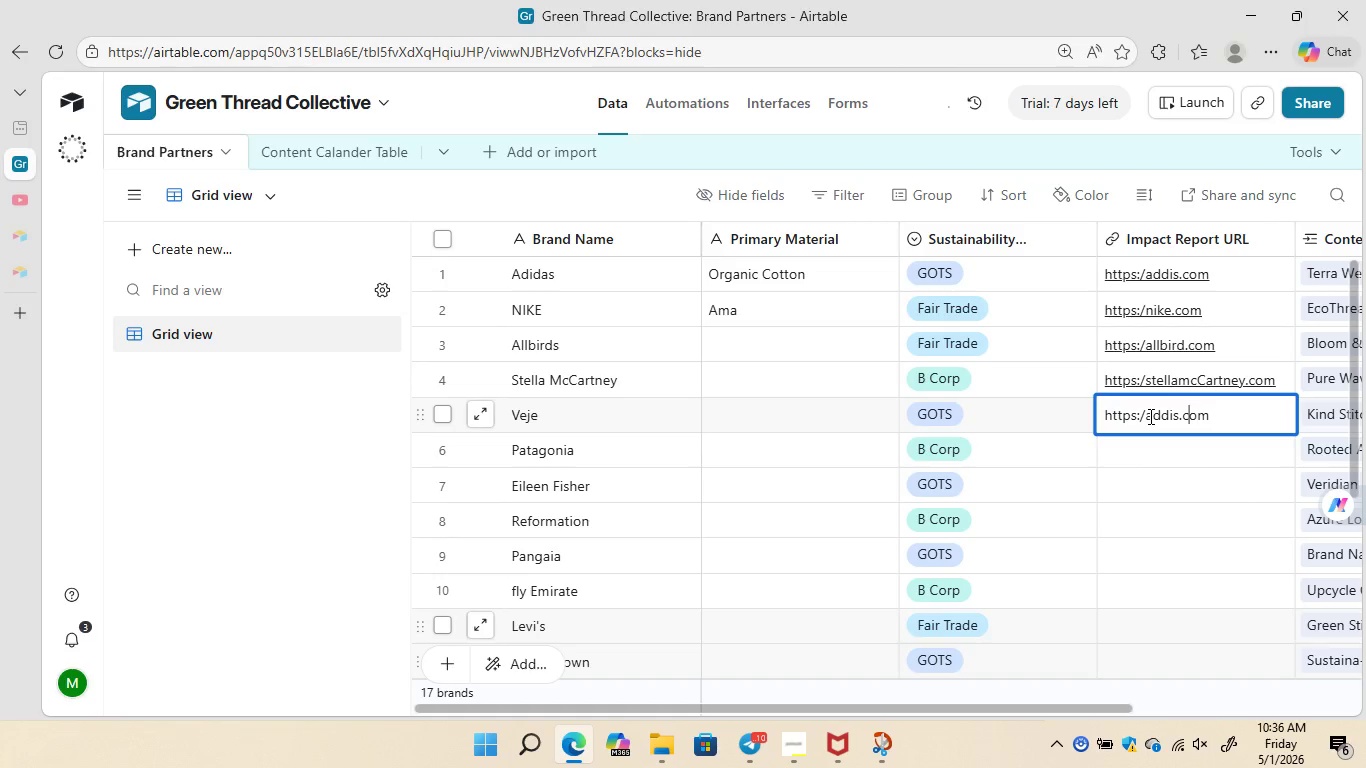 
key(ArrowLeft)
 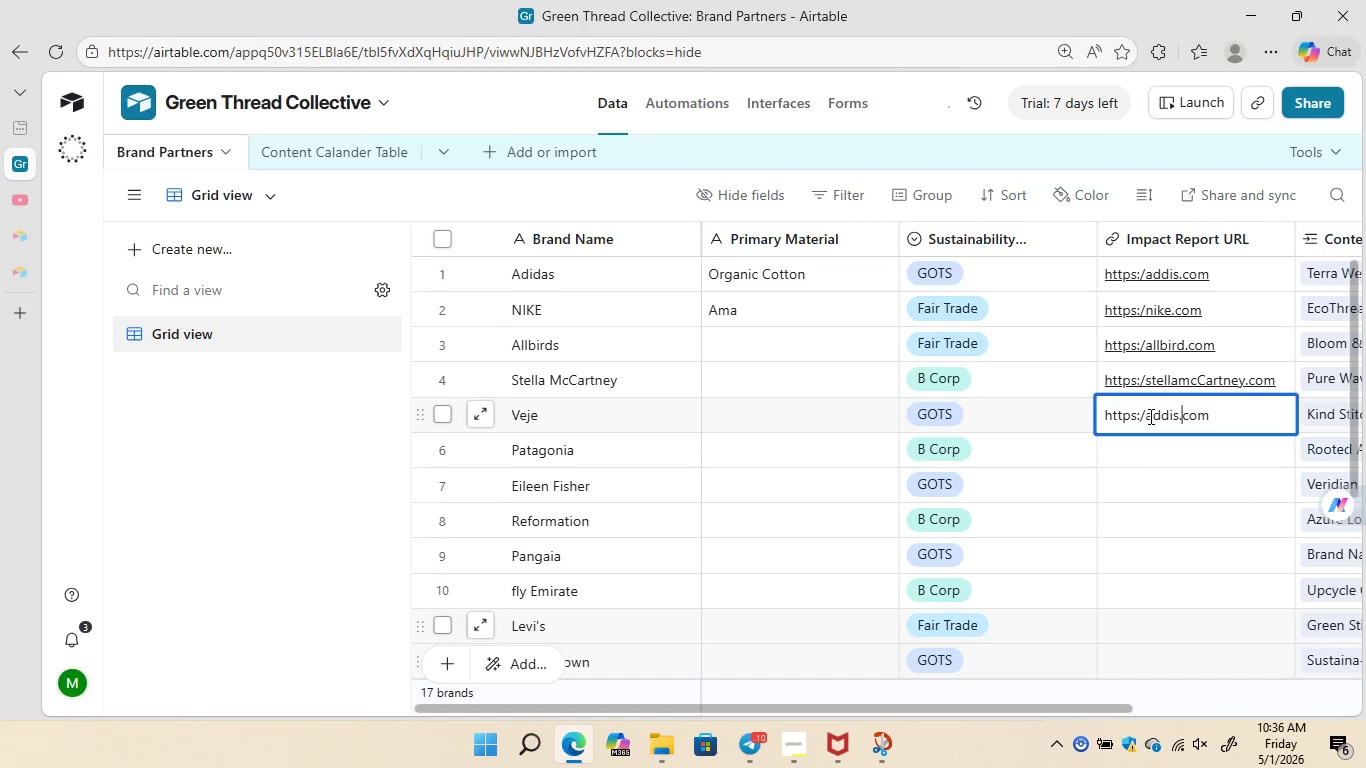 
key(ArrowLeft)
 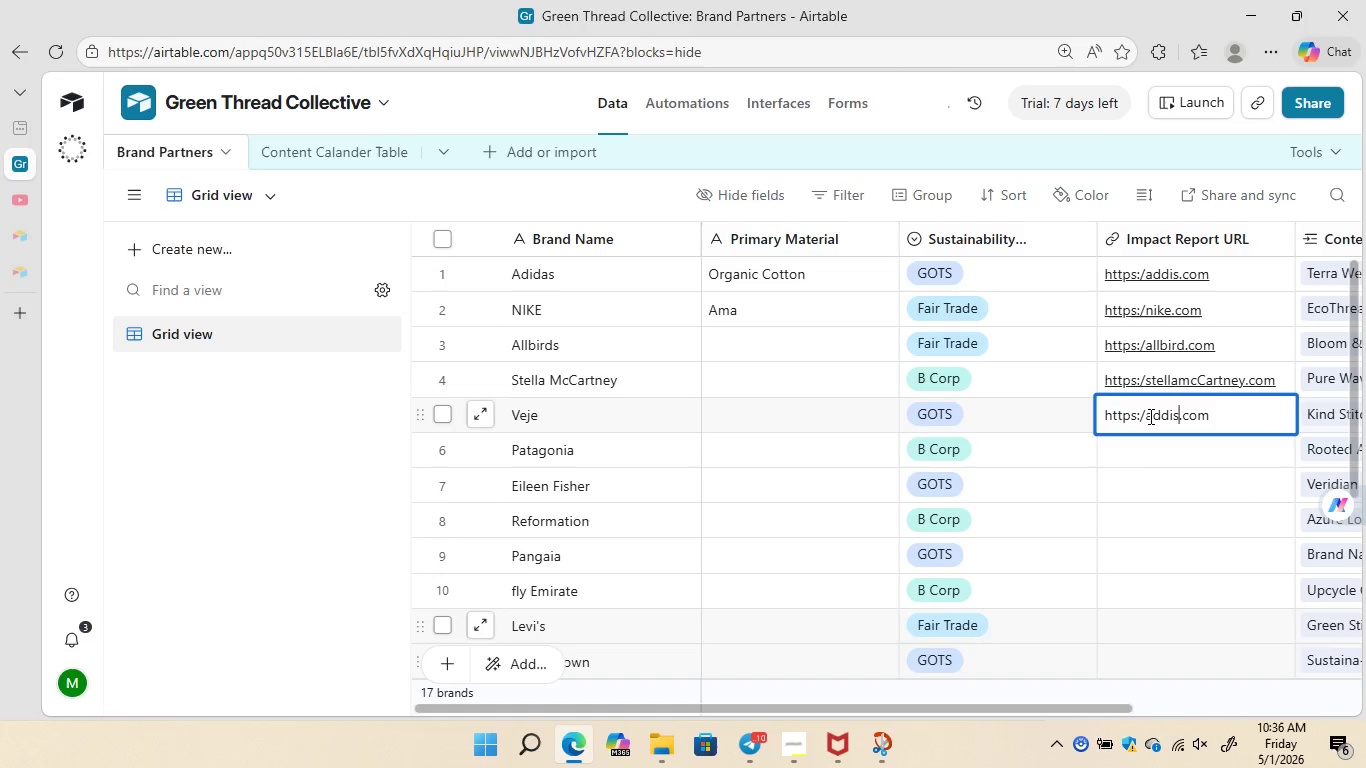 
key(ArrowLeft)
 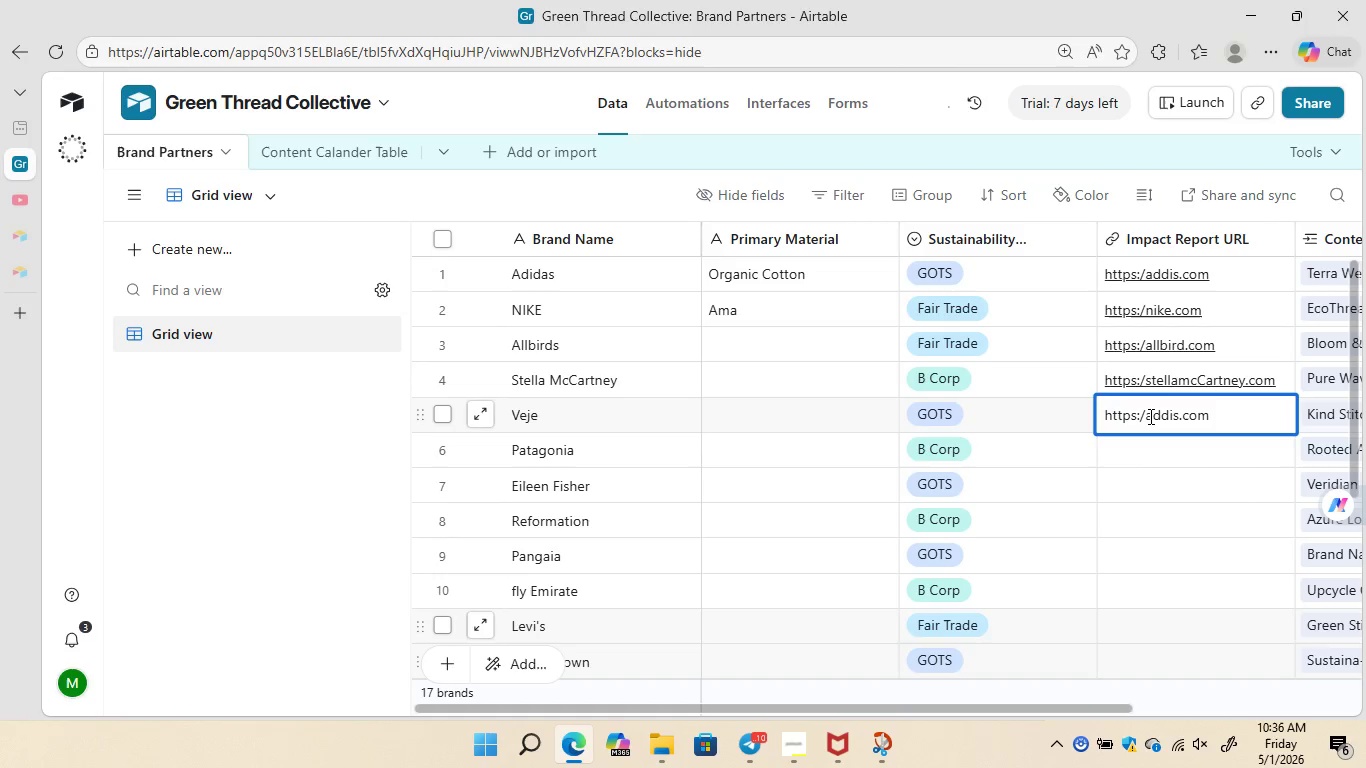 
key(Backspace)
key(Backspace)
key(Backspace)
key(Backspace)
key(Backspace)
key(Backspace)
type(/veje)
 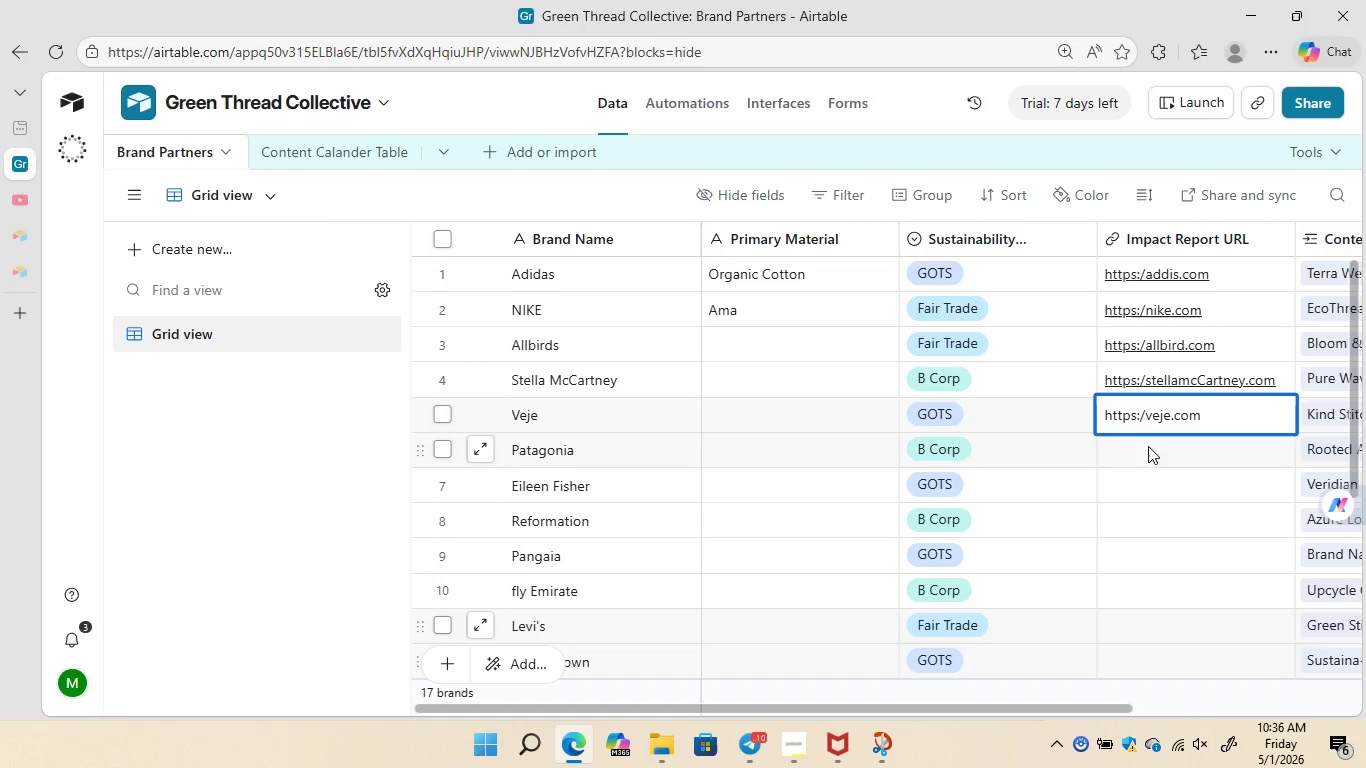 
double_click([1146, 446])
 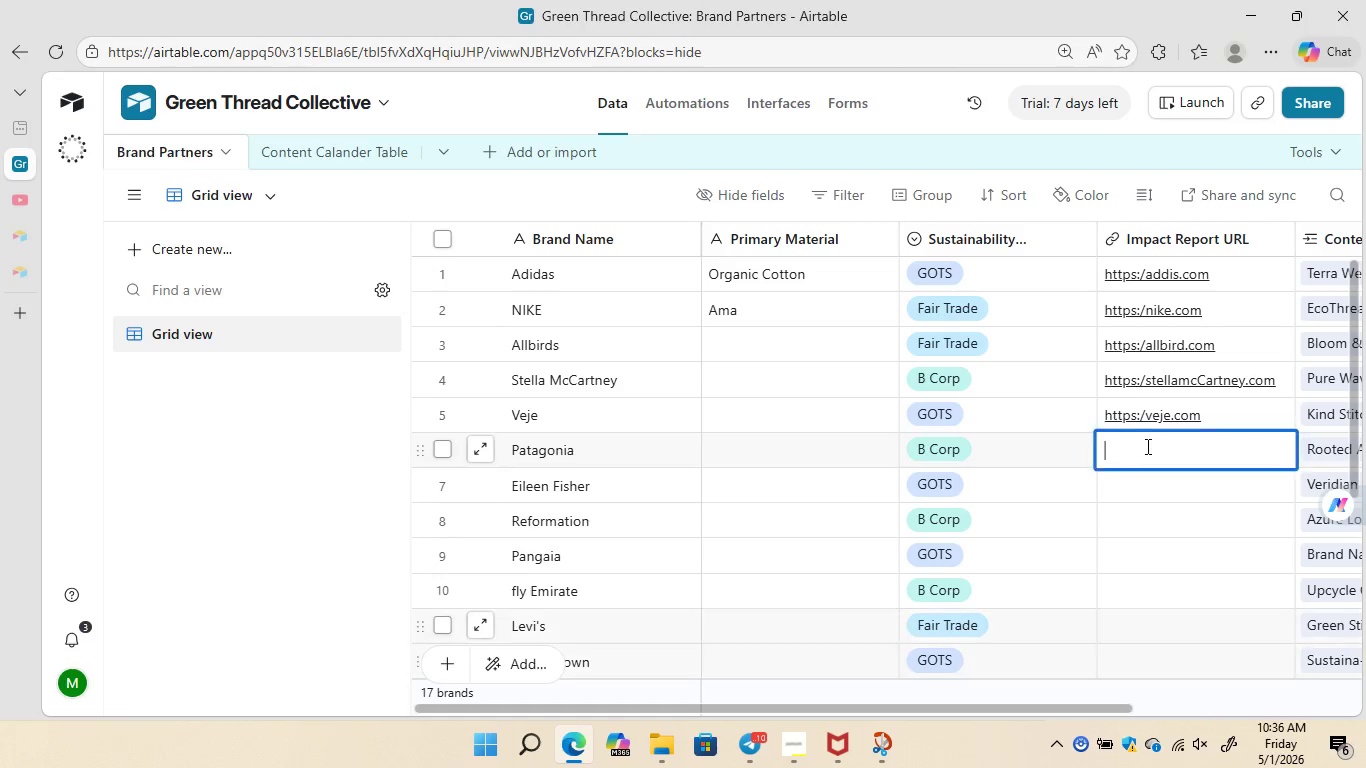 
triple_click([1146, 446])
 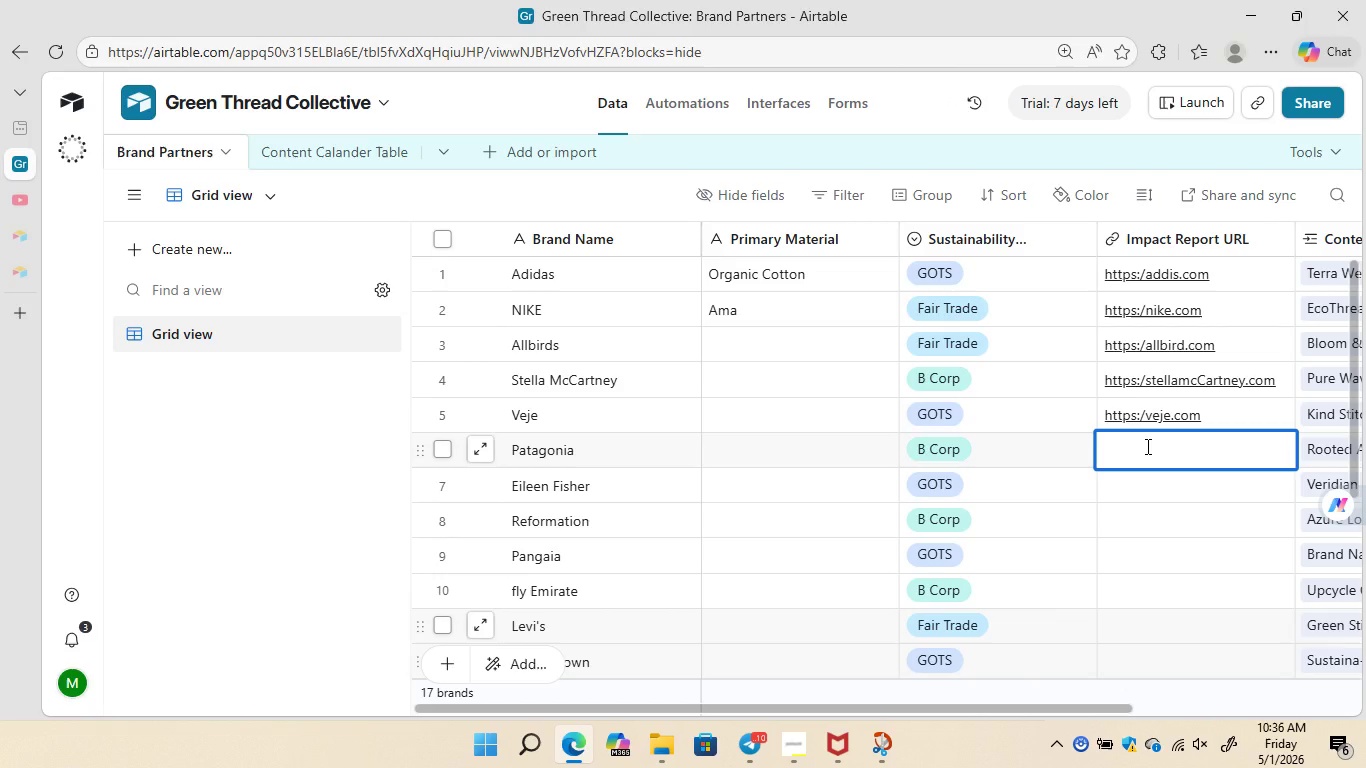 
key(Control+ControlLeft)
 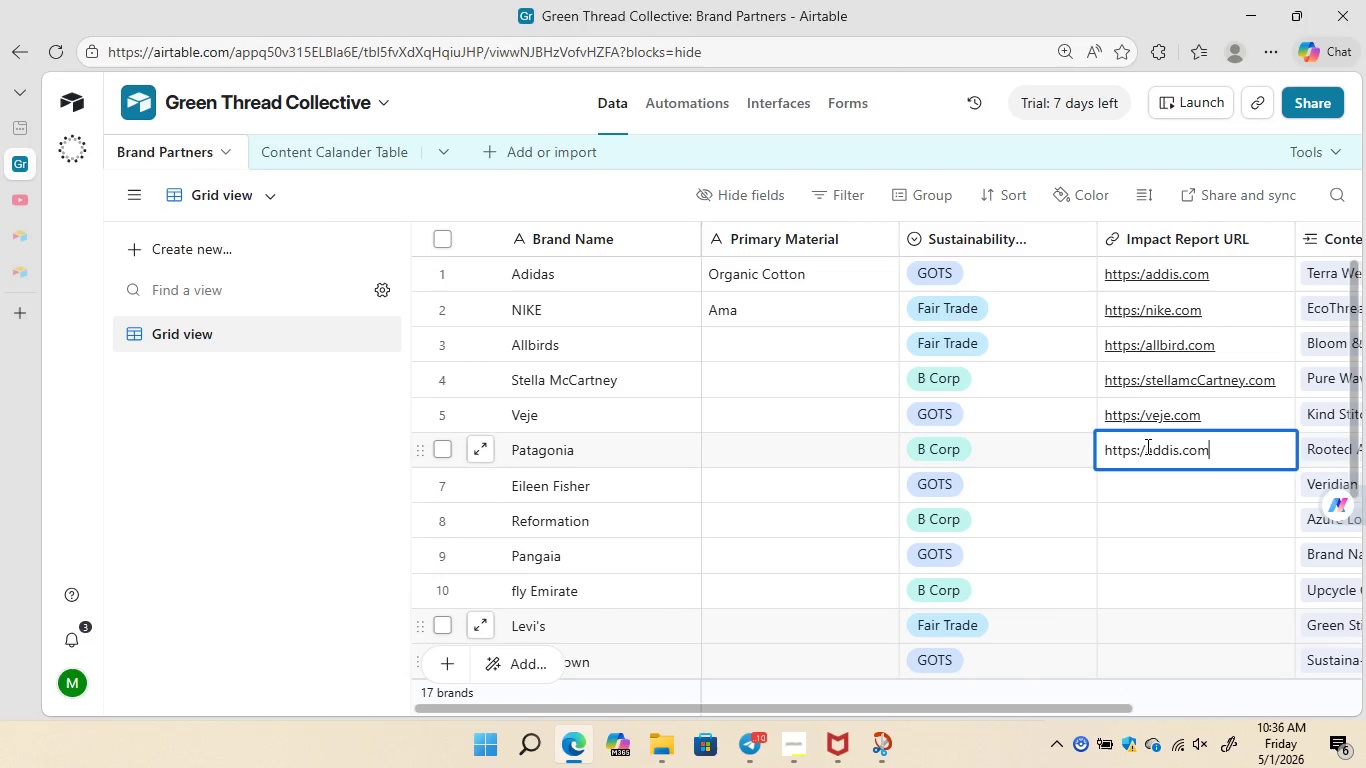 
key(Control+V)
 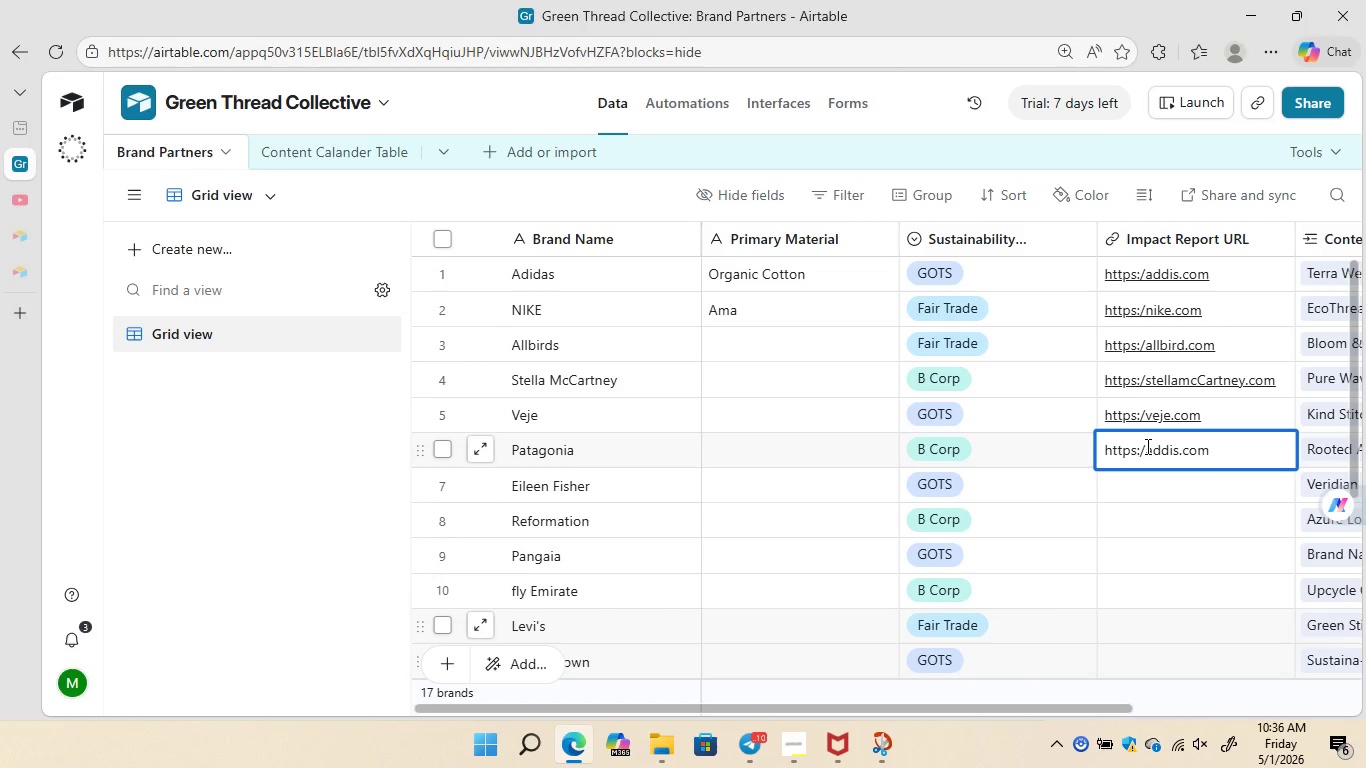 
key(ArrowLeft)
 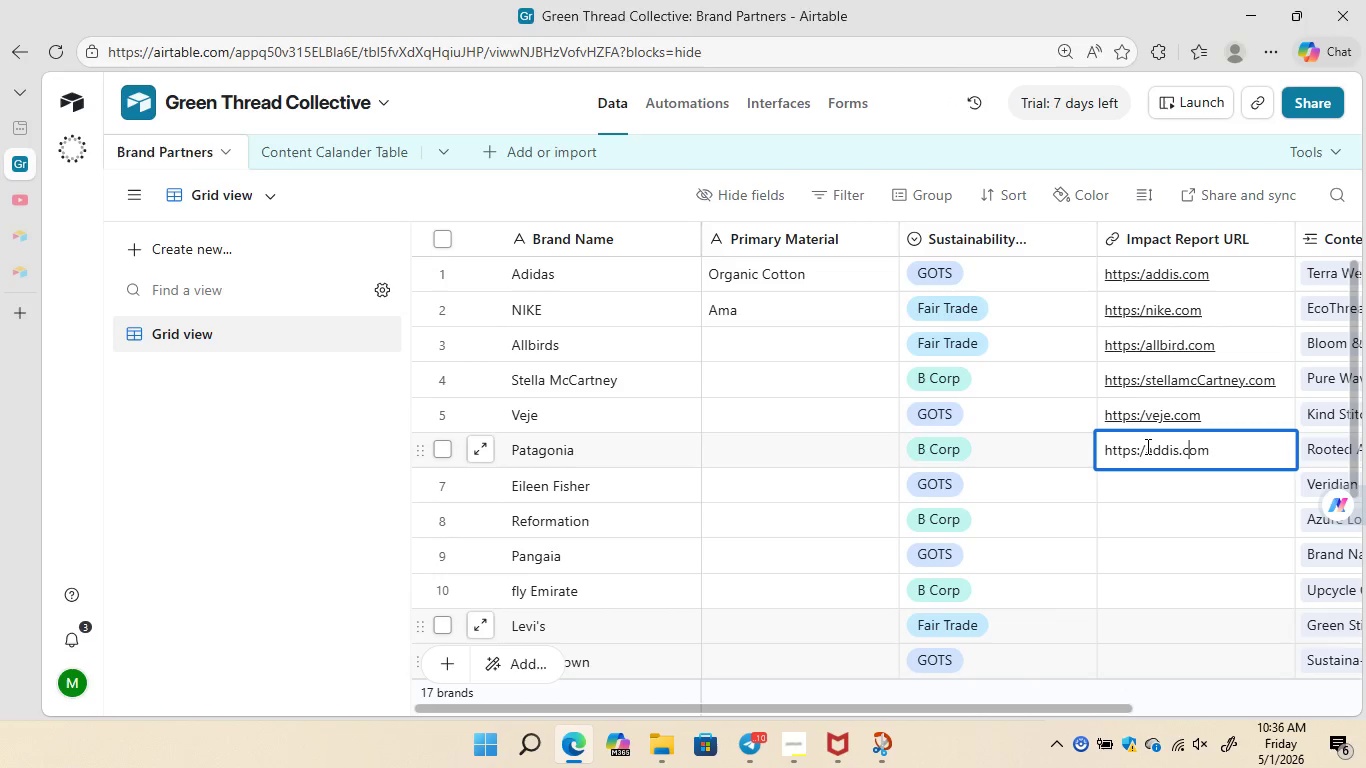 
key(ArrowLeft)
 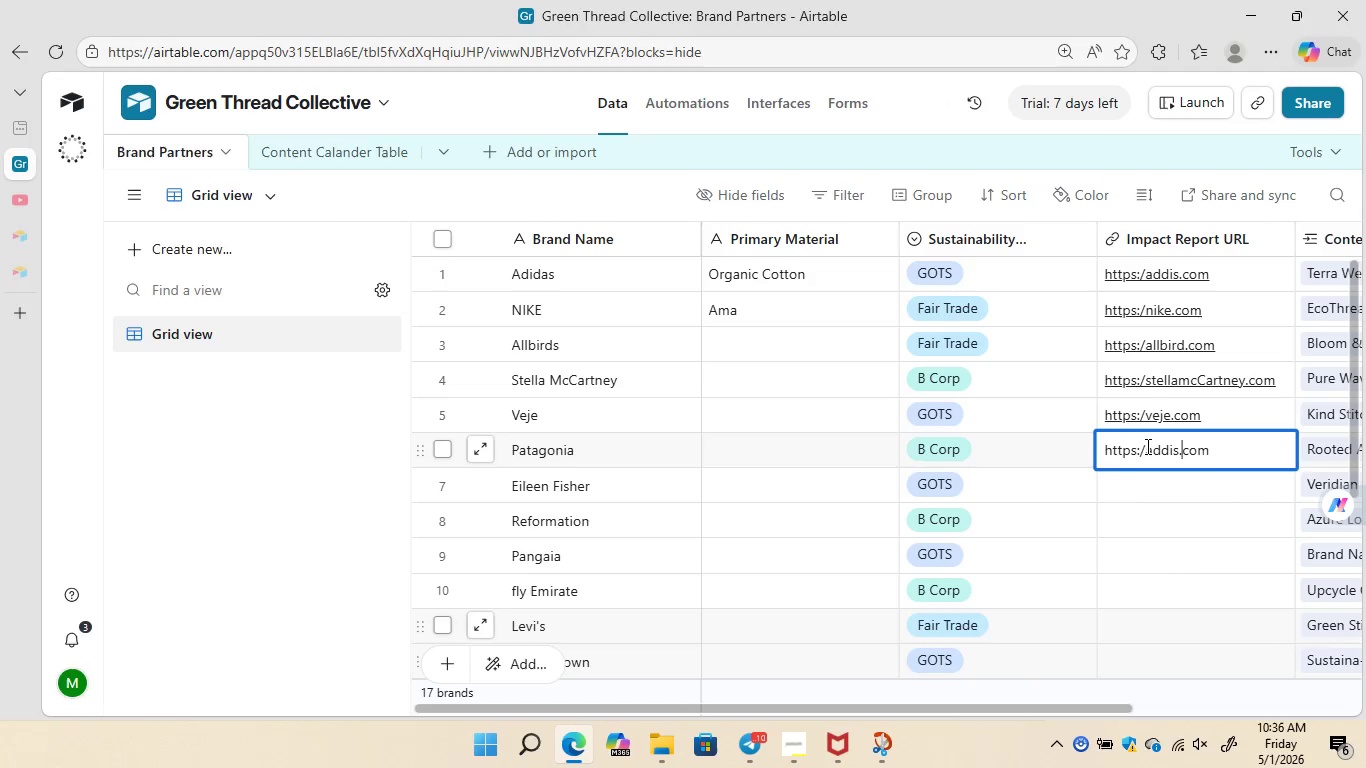 
key(ArrowLeft)
 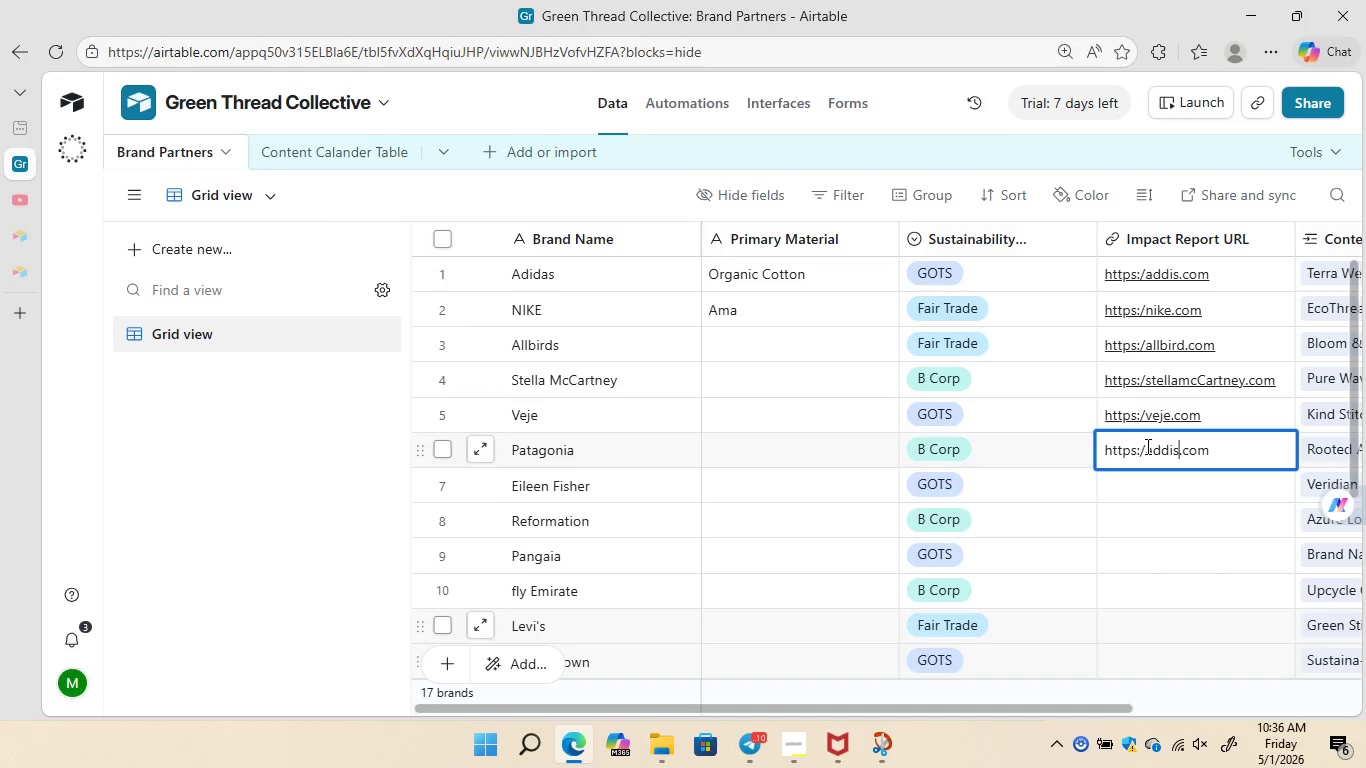 
key(ArrowLeft)
 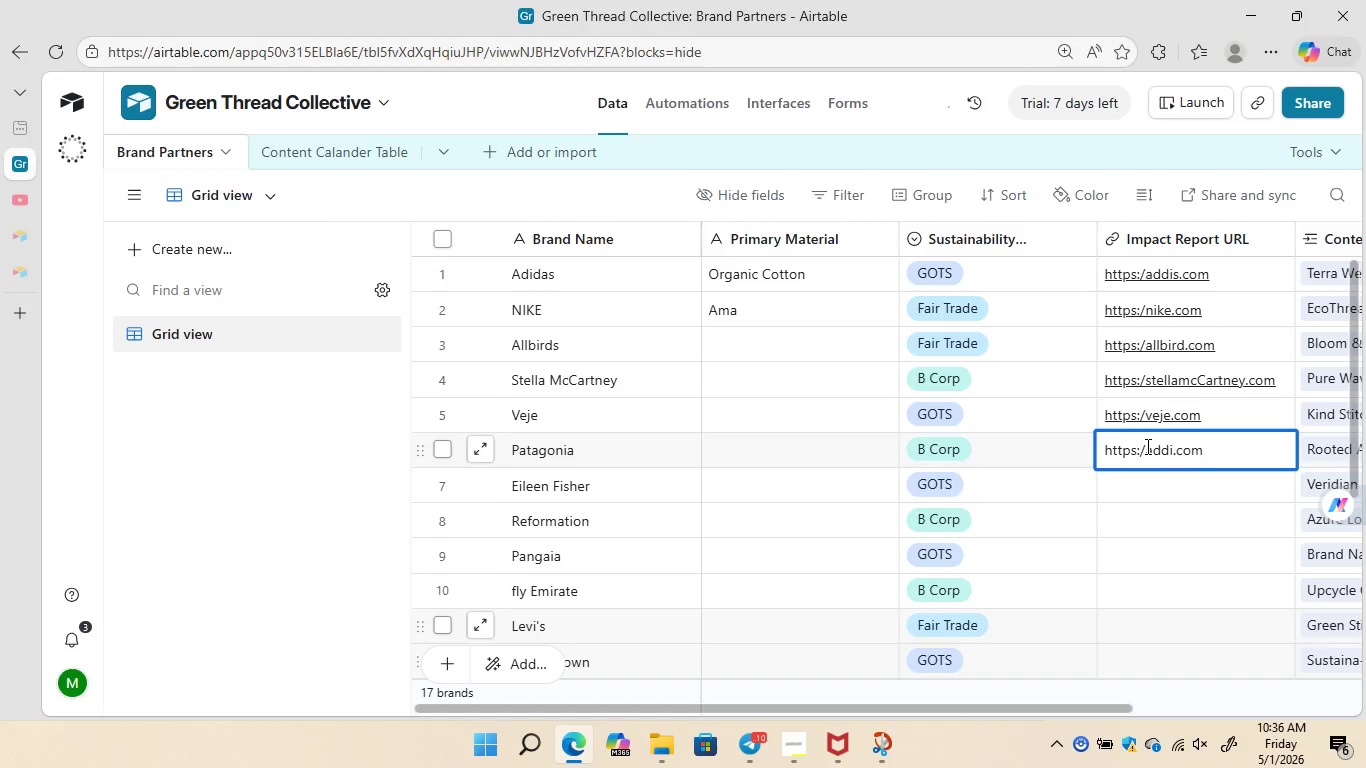 
key(Backspace)
key(Backspace)
key(Backspace)
key(Backspace)
key(Backspace)
type(patagonia)
 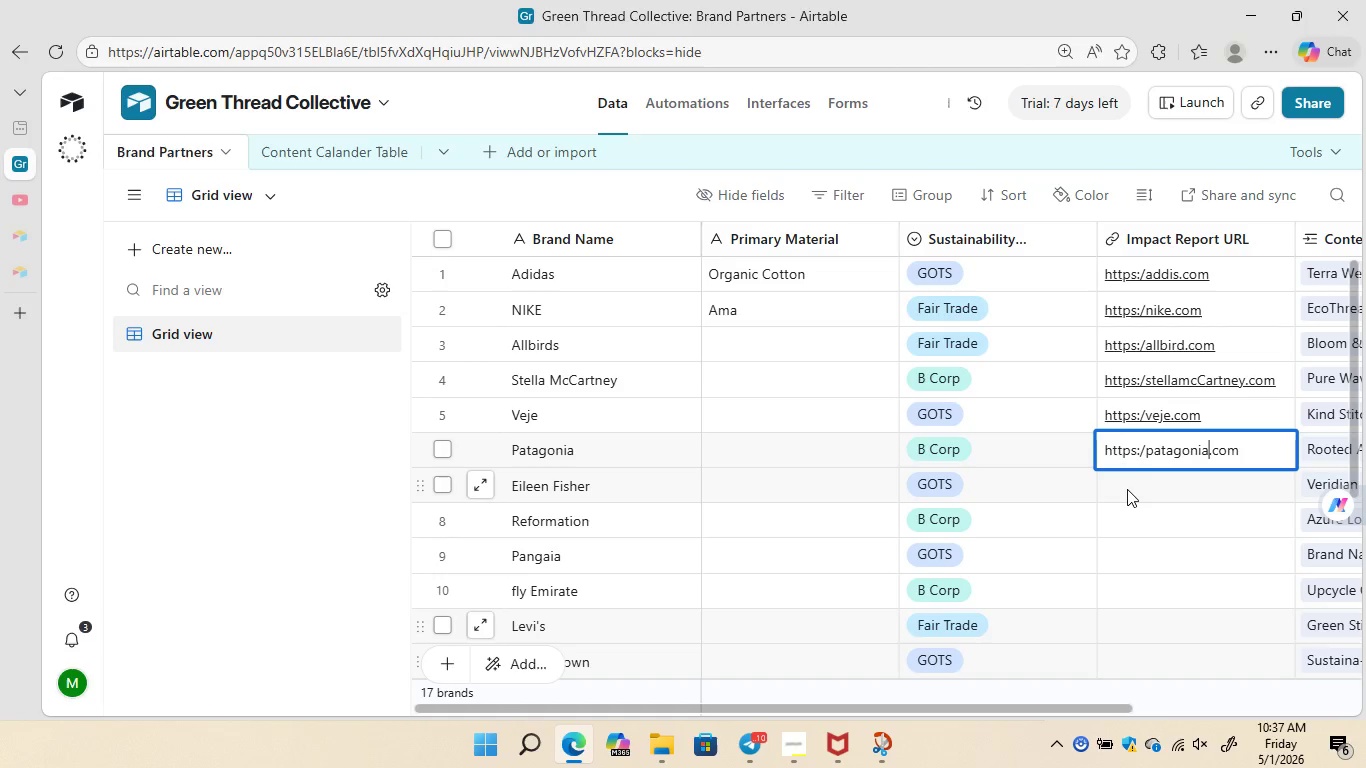 
double_click([1127, 489])
 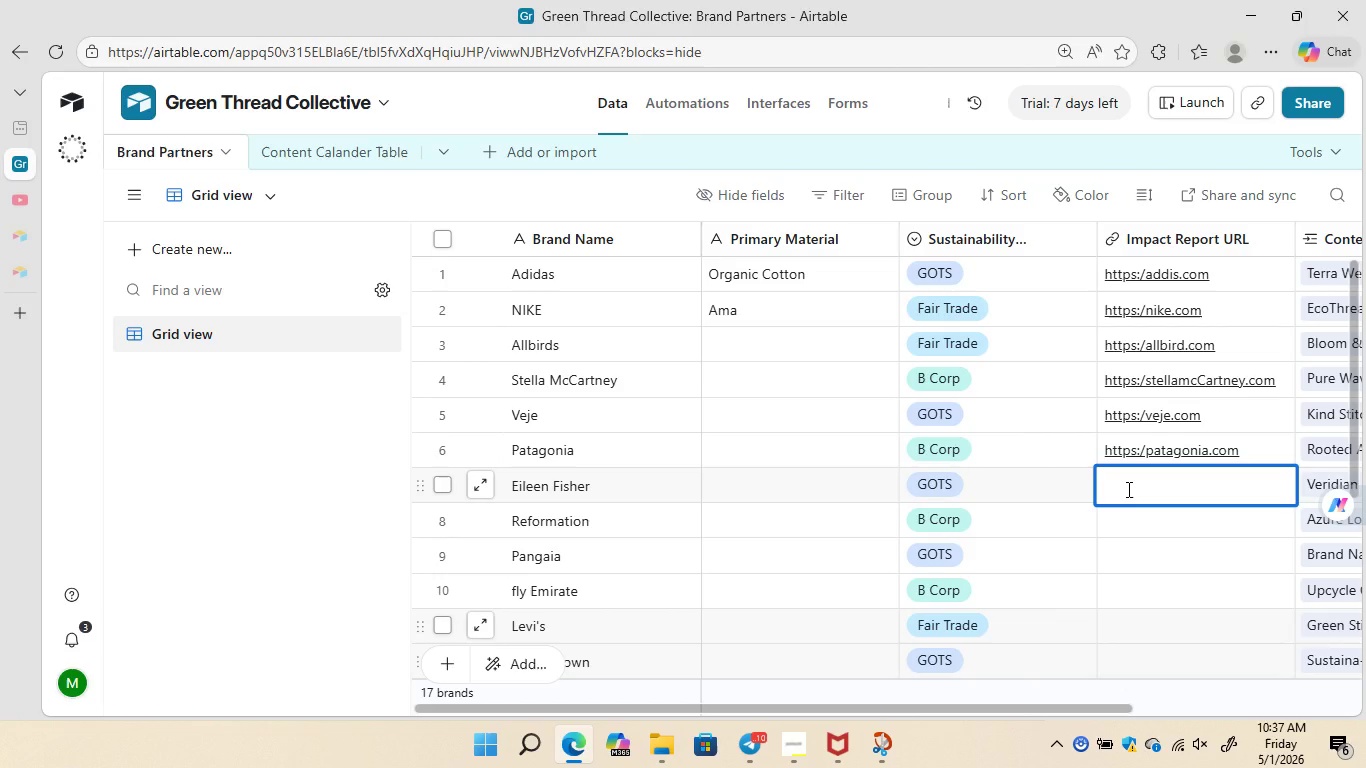 
key(Control+ControlLeft)
 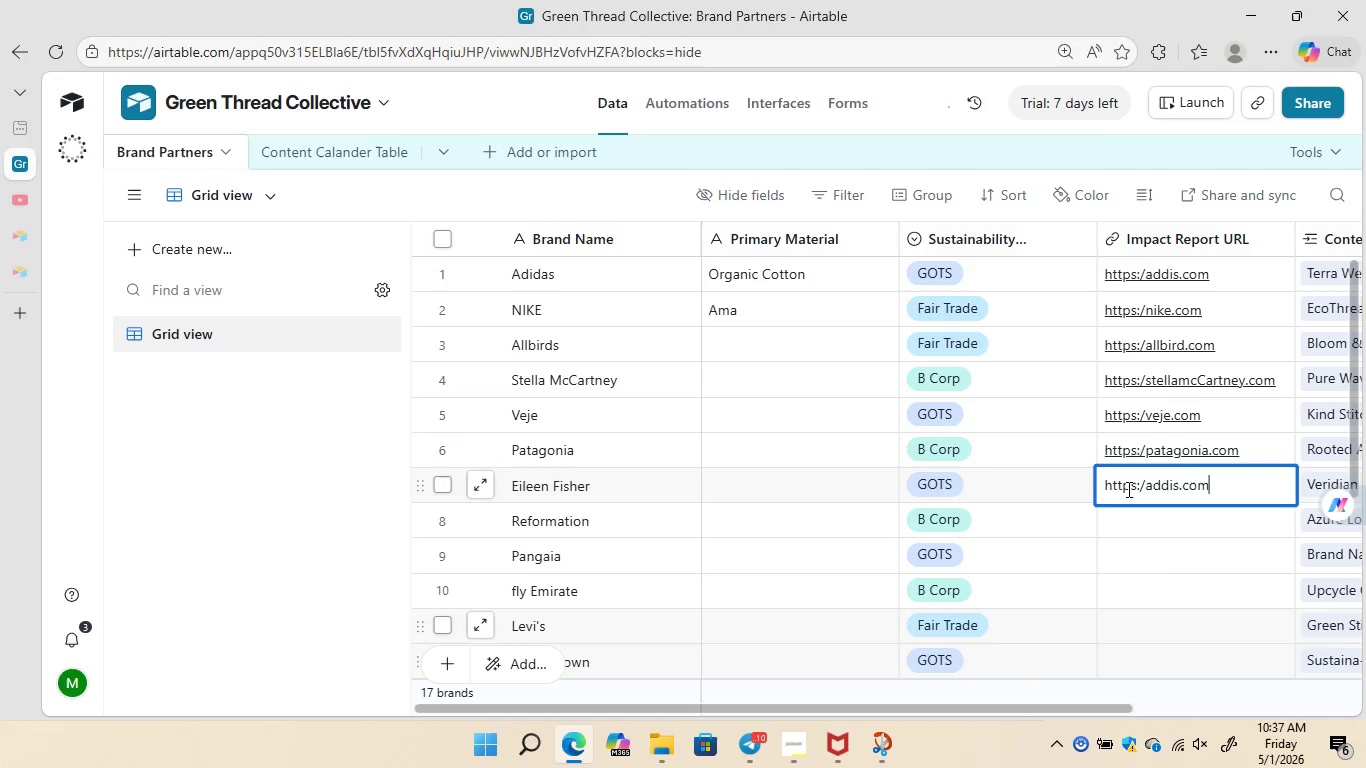 
key(Control+V)
 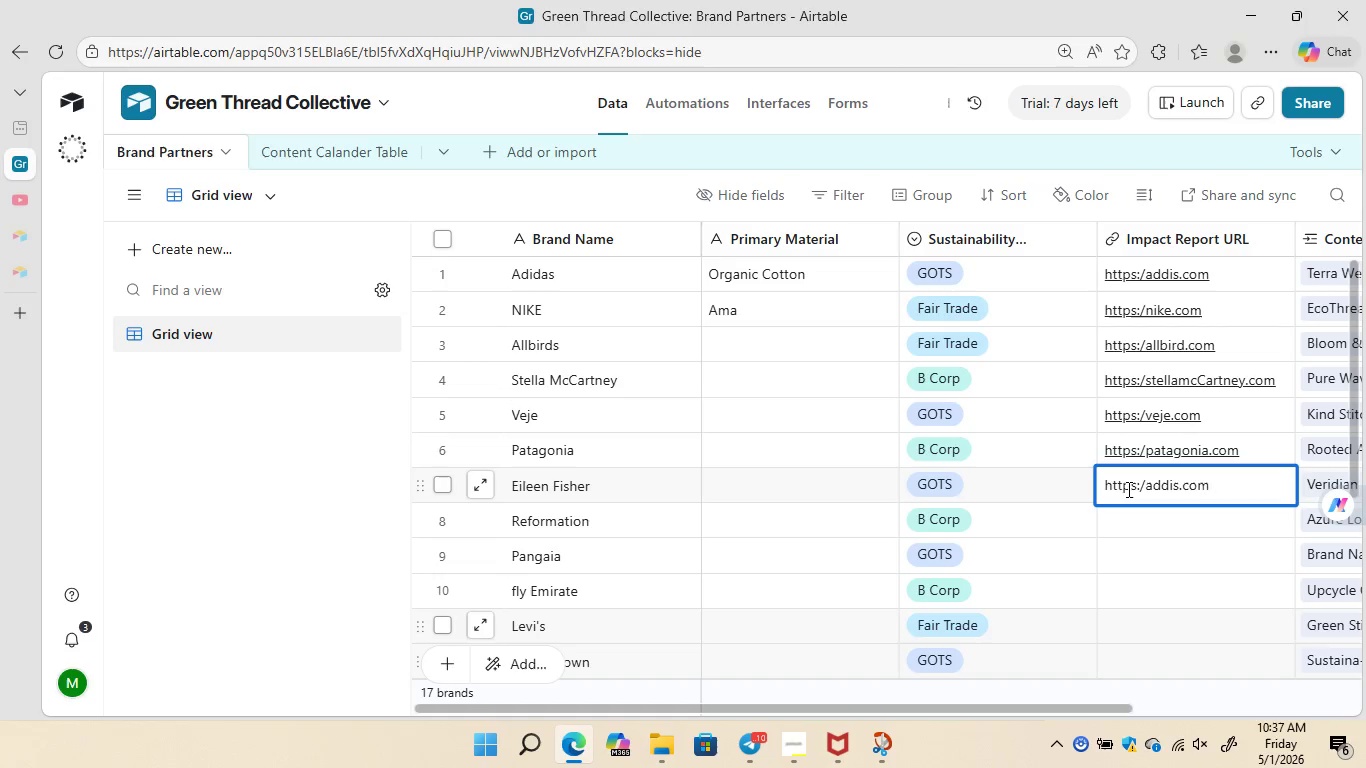 
key(ArrowLeft)
 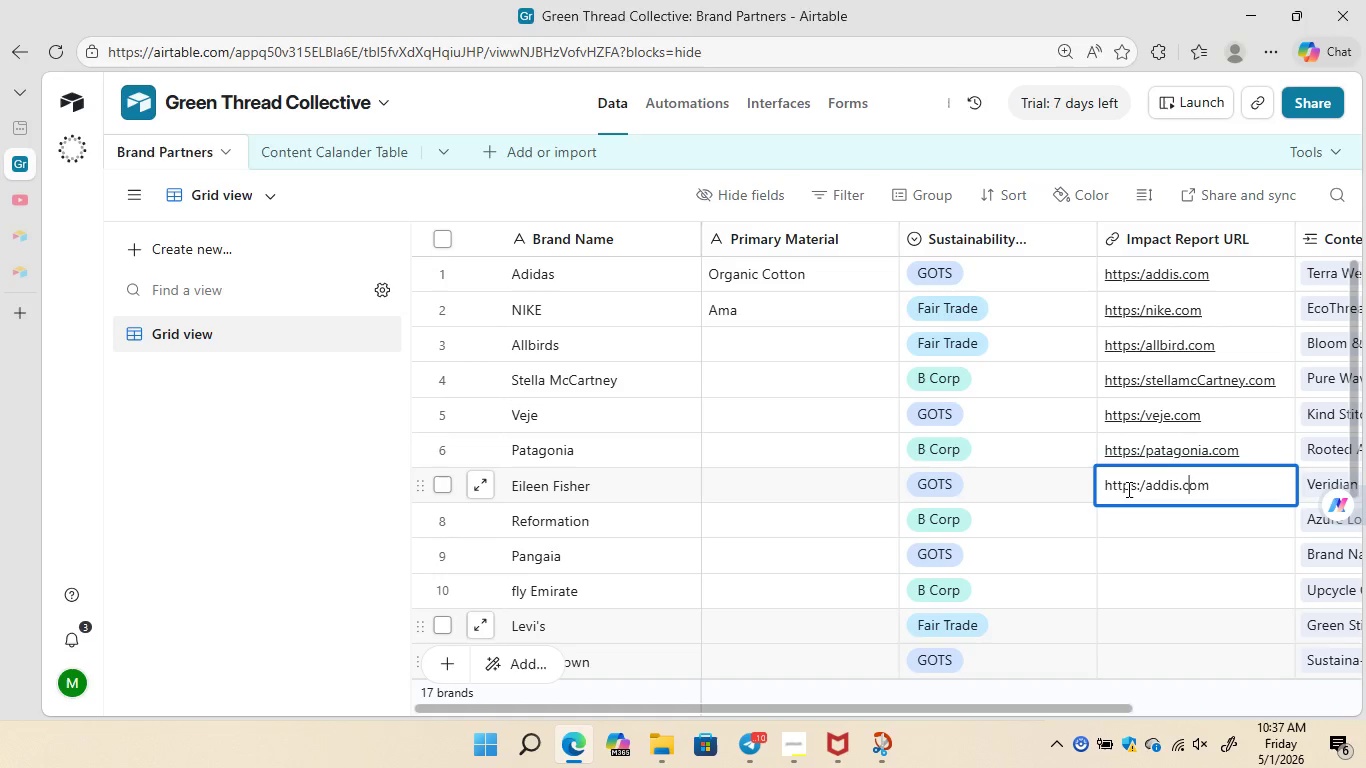 
key(ArrowLeft)
 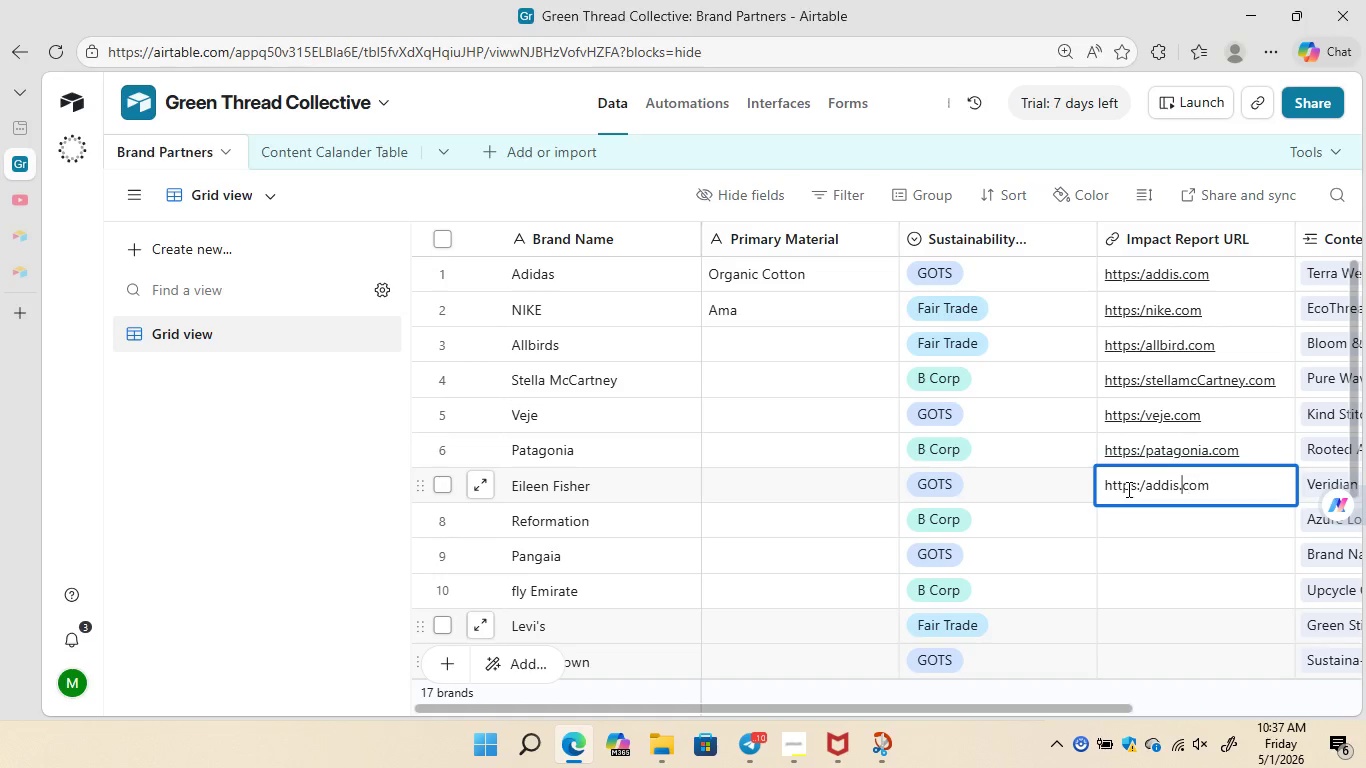 
key(ArrowLeft)
 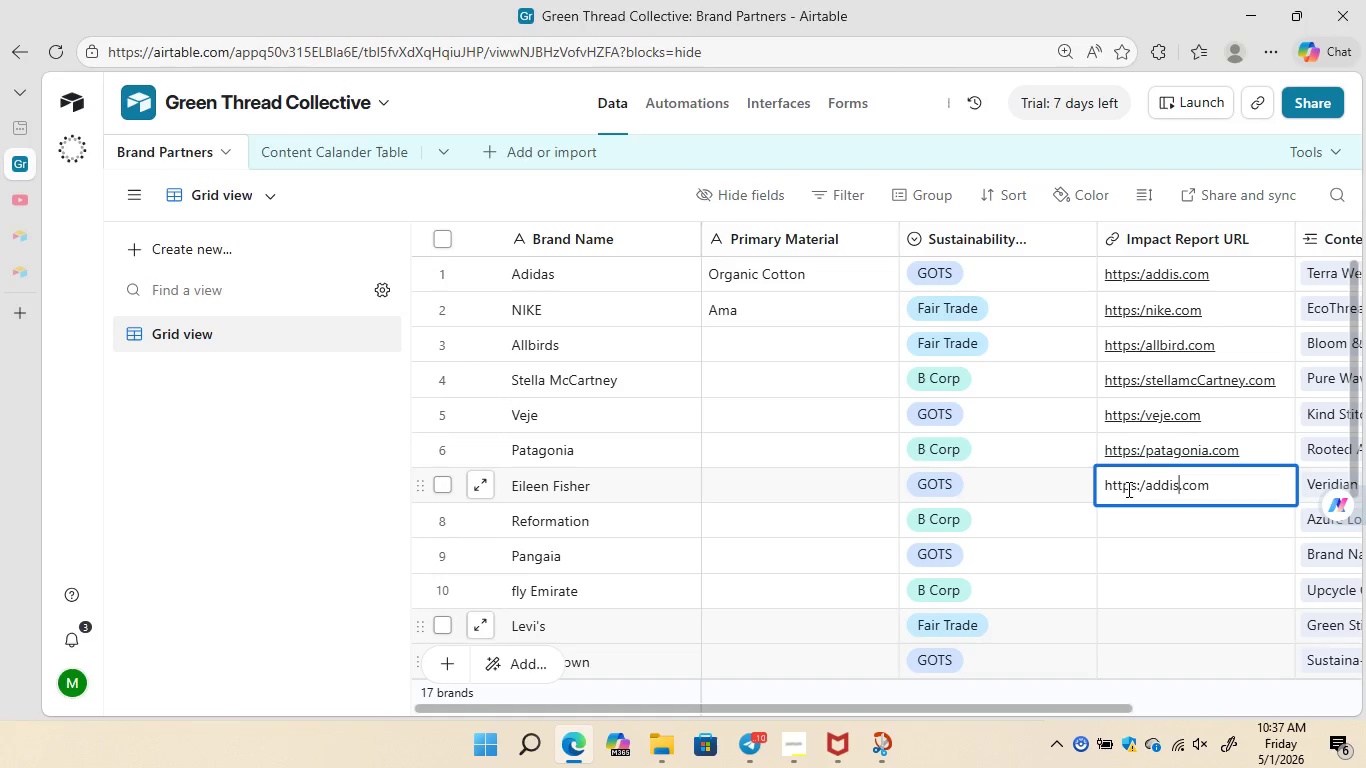 
key(ArrowLeft)
 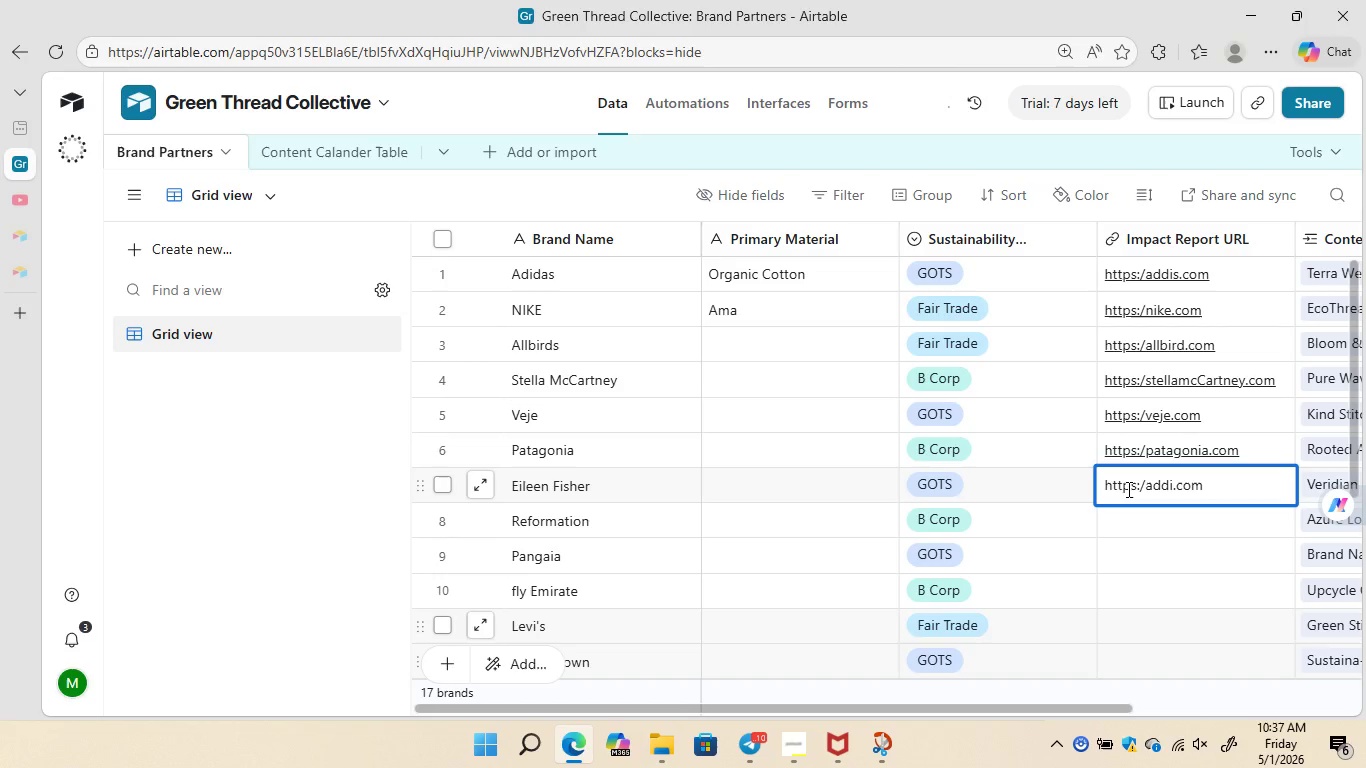 
key(Backspace)
key(Backspace)
key(Backspace)
key(Backspace)
key(Backspace)
type(elileenfisher)
 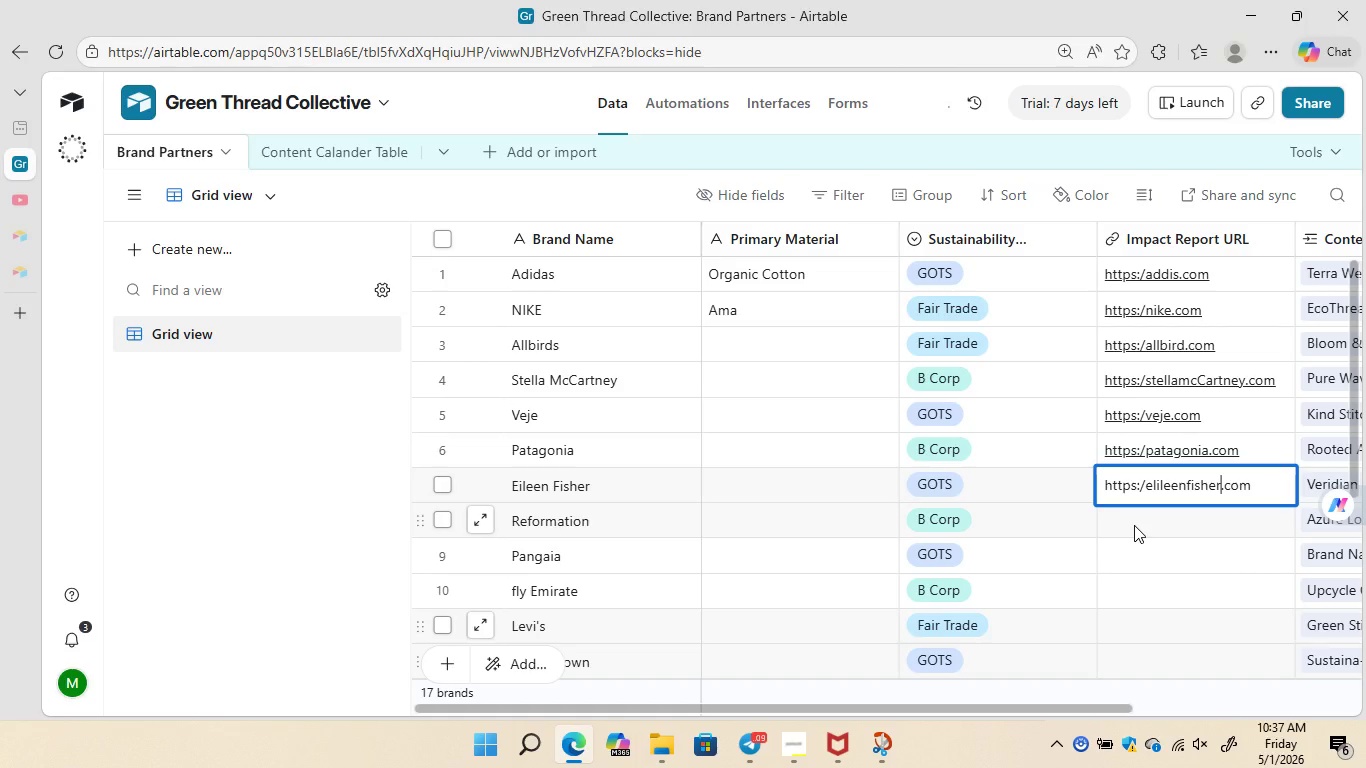 
double_click([1134, 525])
 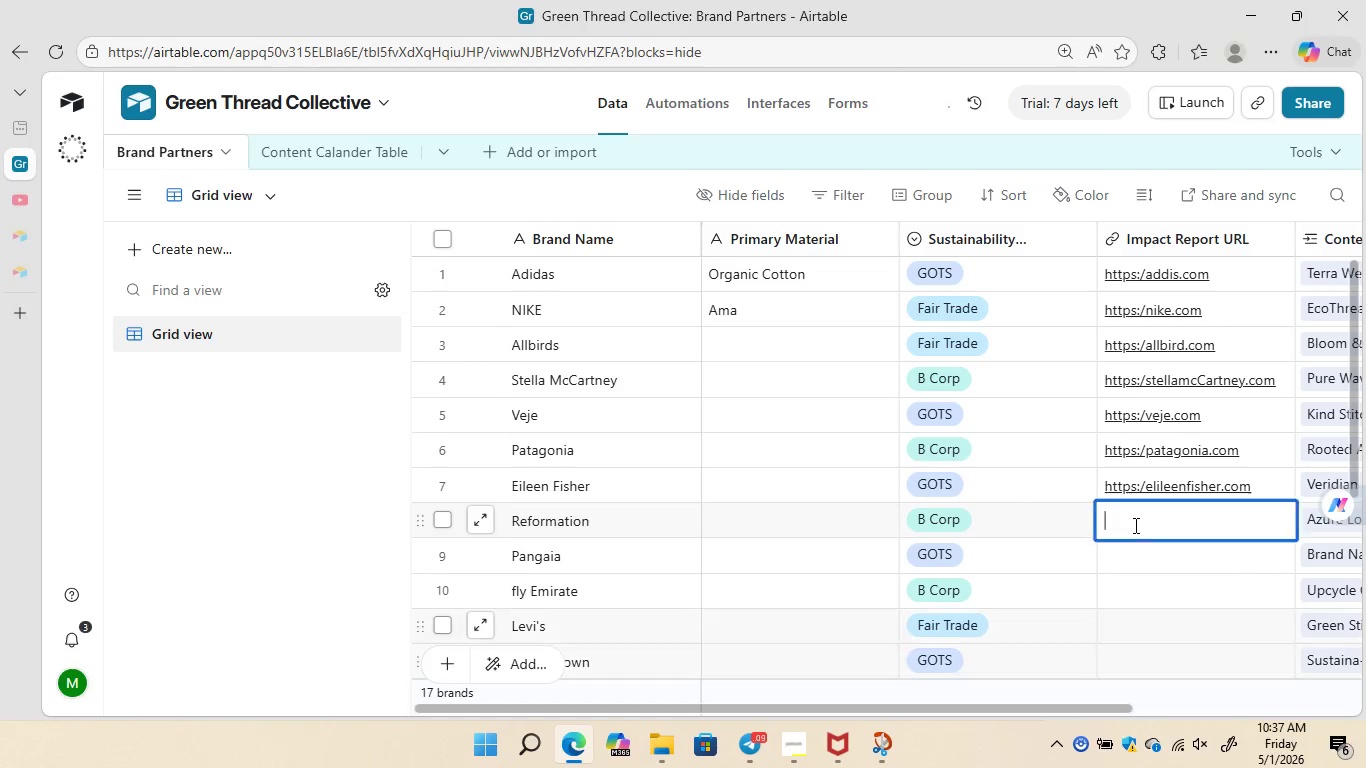 
triple_click([1134, 525])
 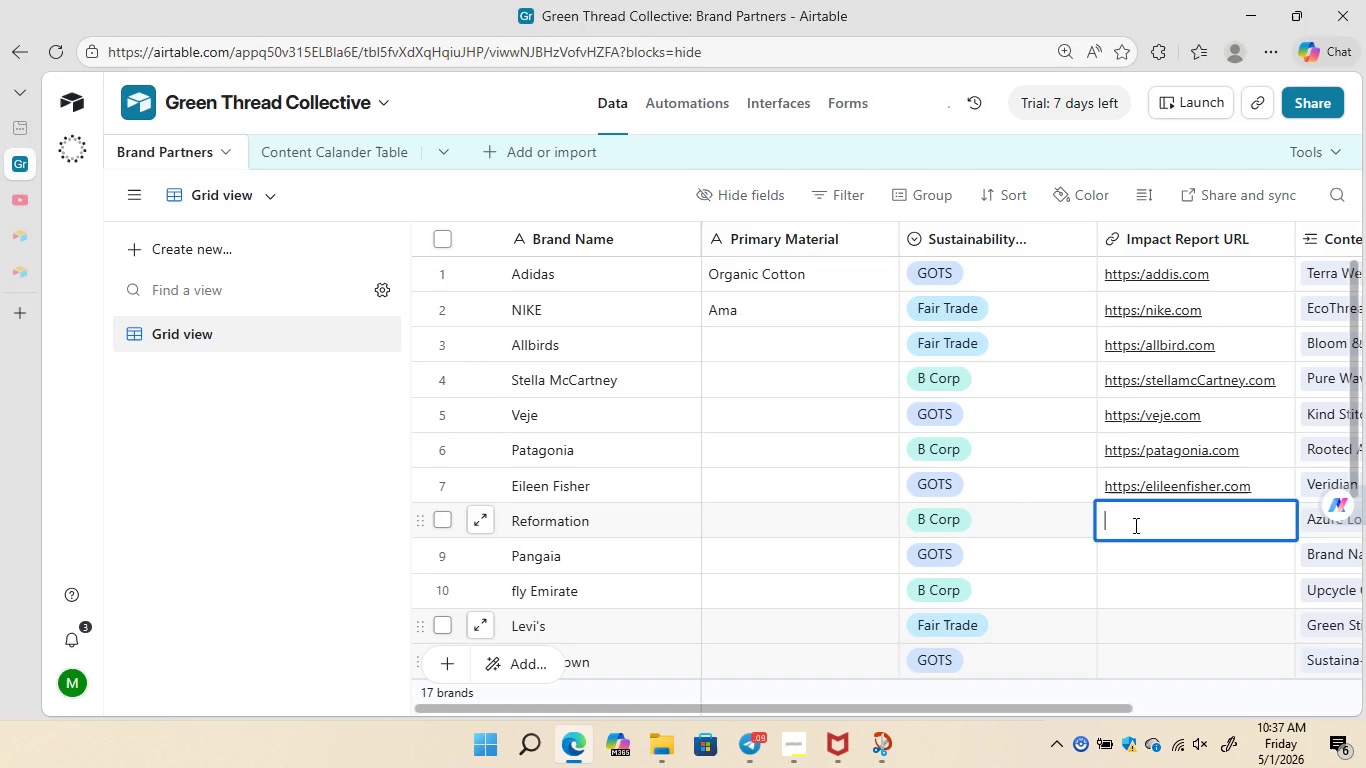 
key(Control+ControlLeft)
 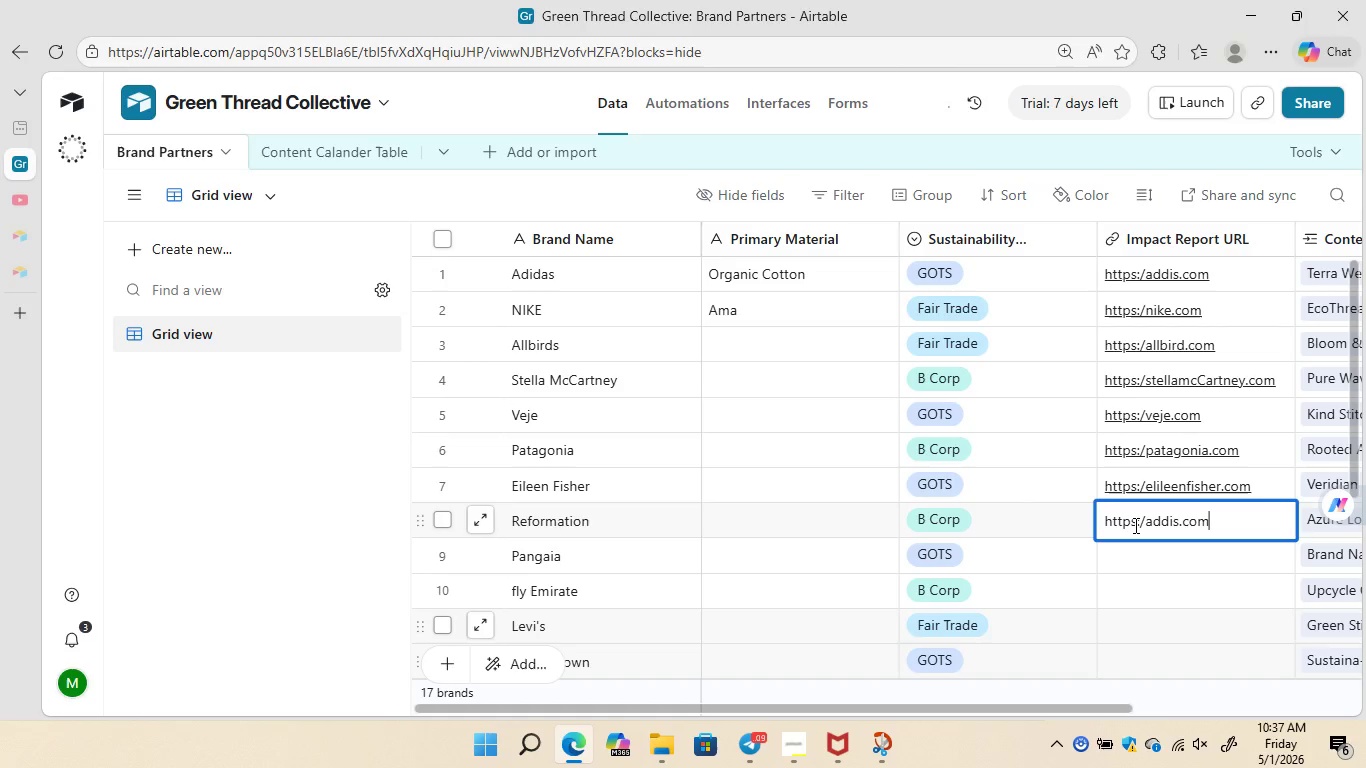 
key(Control+V)
 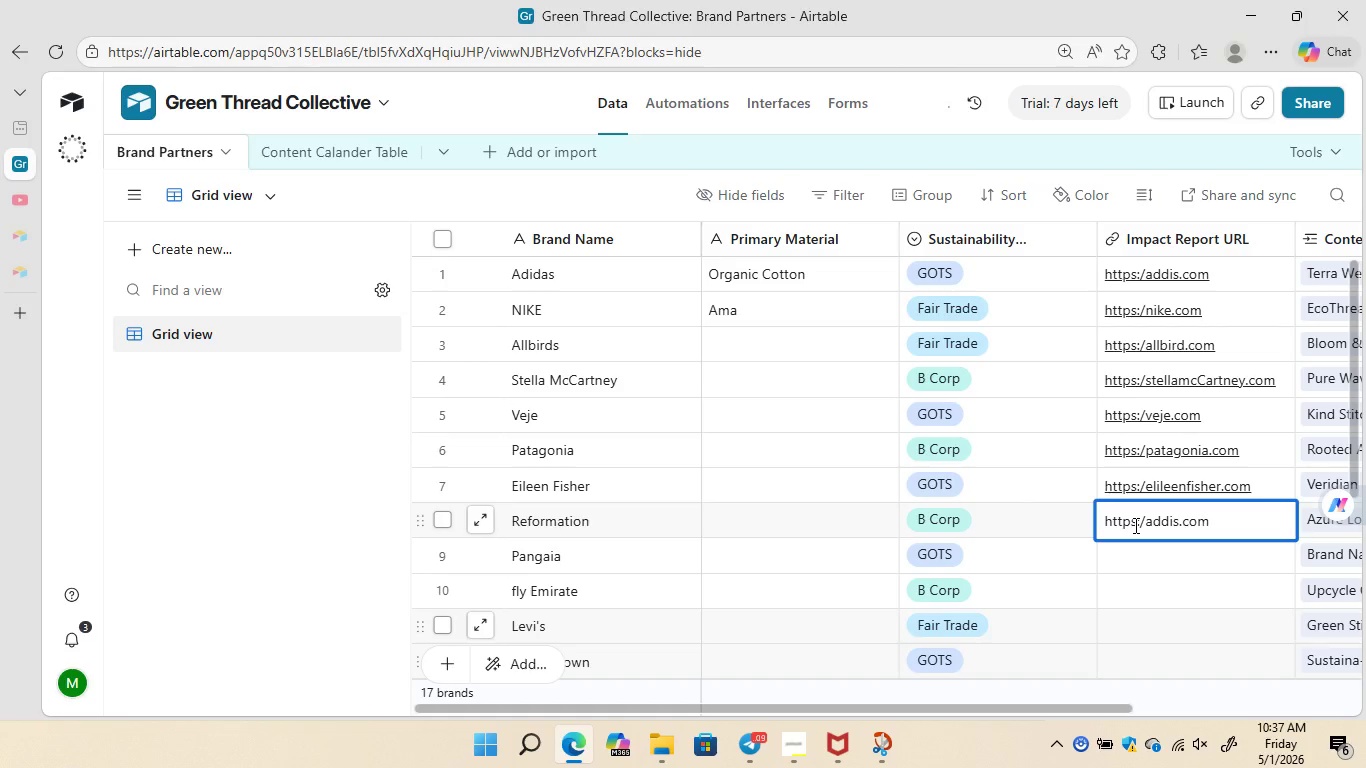 
key(ArrowLeft)
 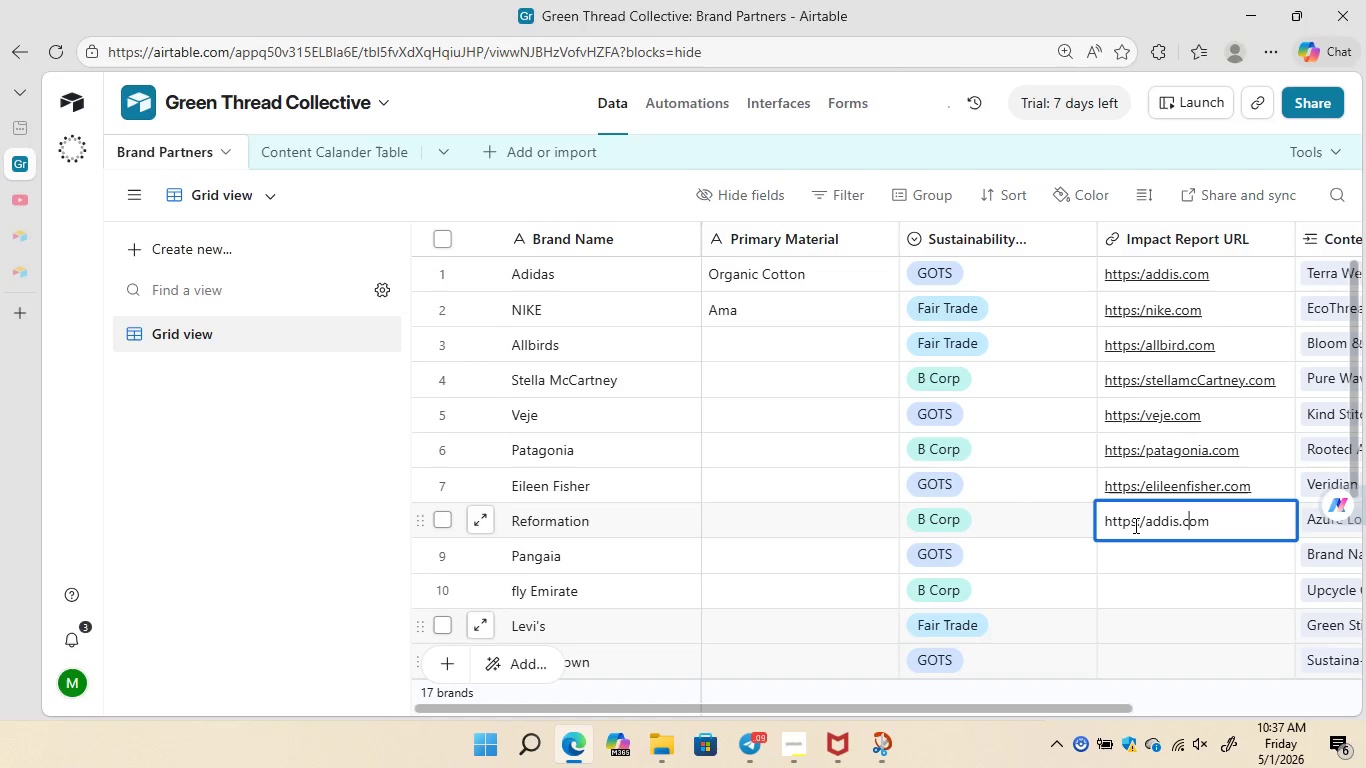 
key(ArrowLeft)
 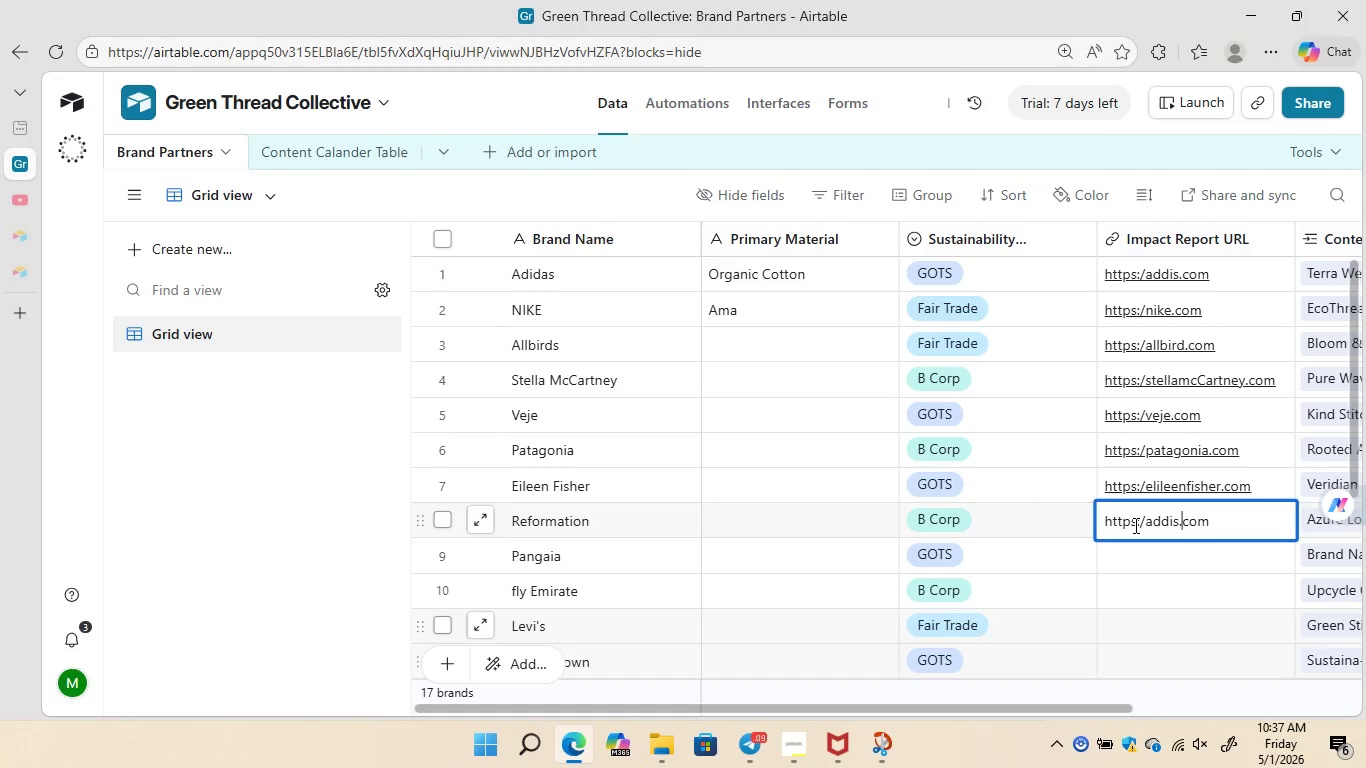 
key(ArrowLeft)
 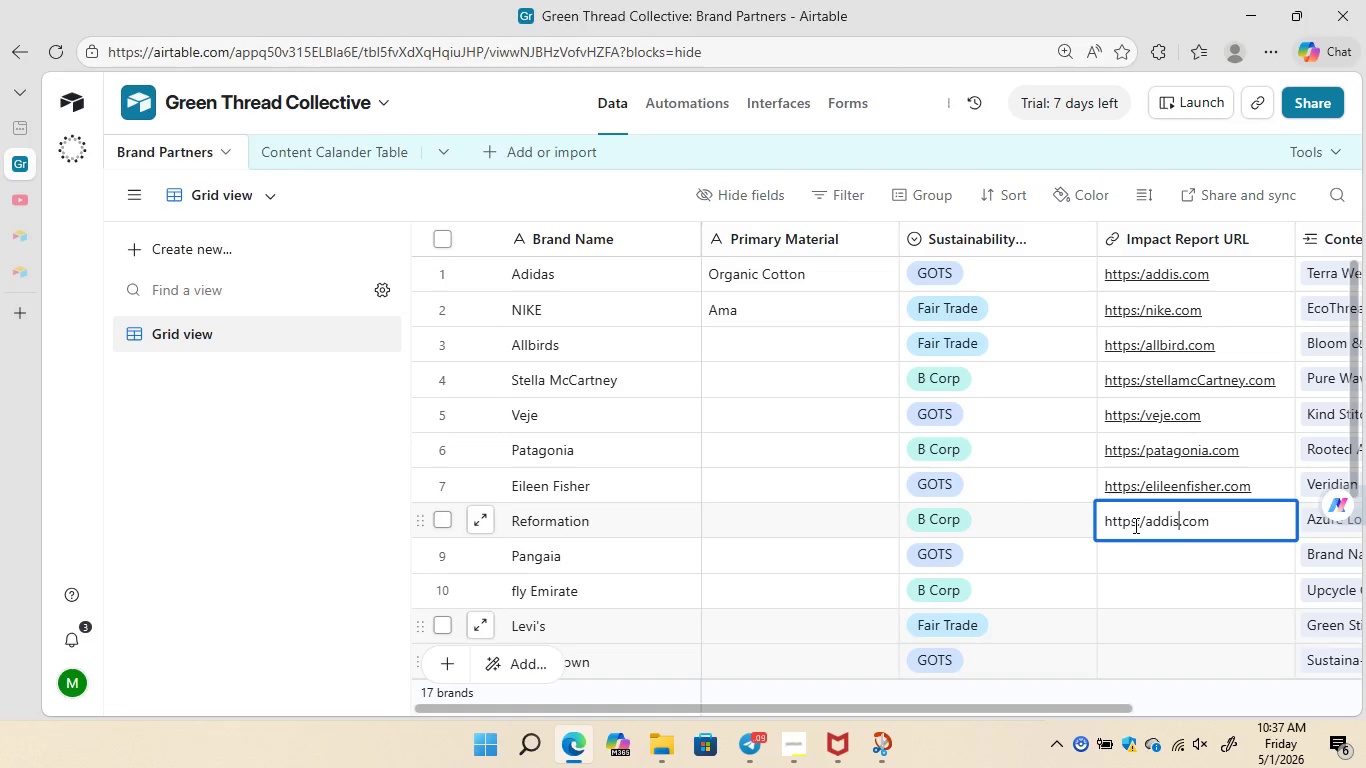 
key(ArrowLeft)
 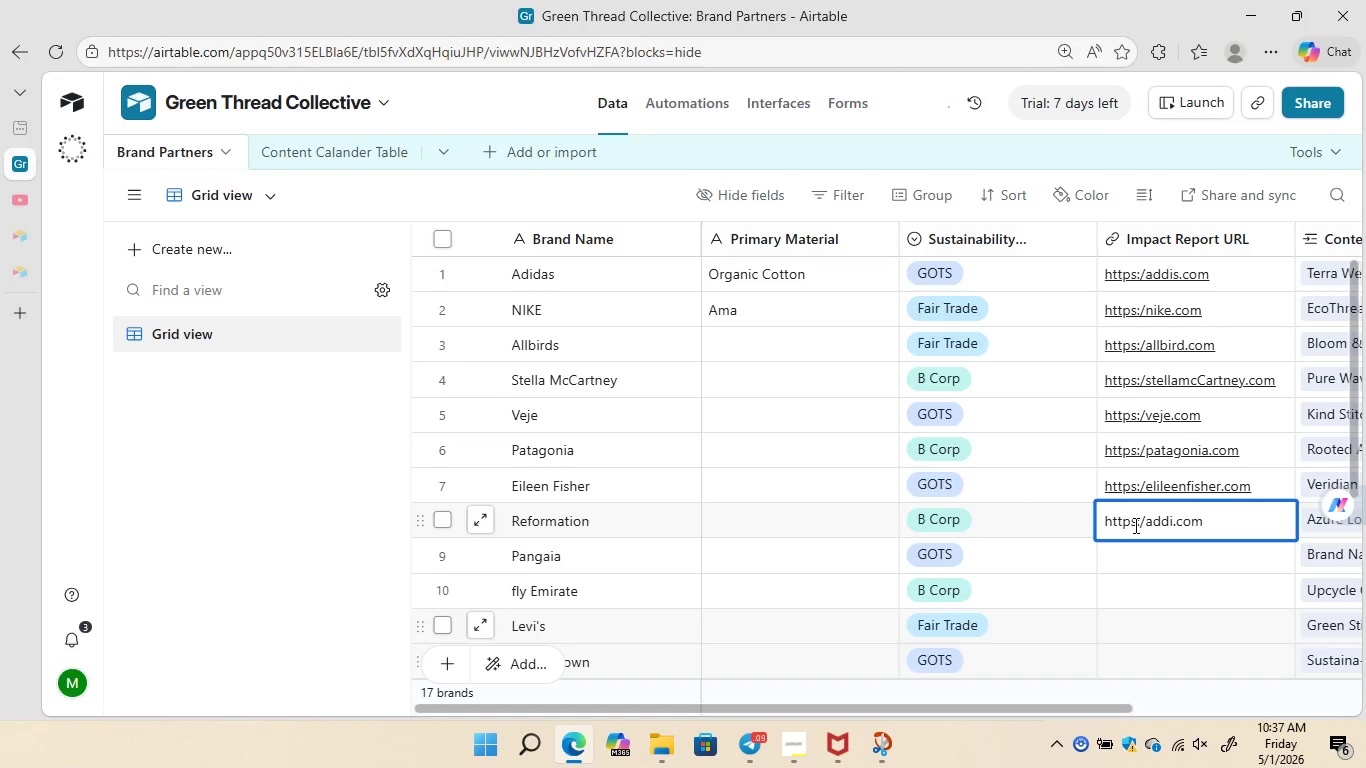 
key(Backspace)
key(Backspace)
key(Backspace)
key(Backspace)
key(Backspace)
type(reformation)
 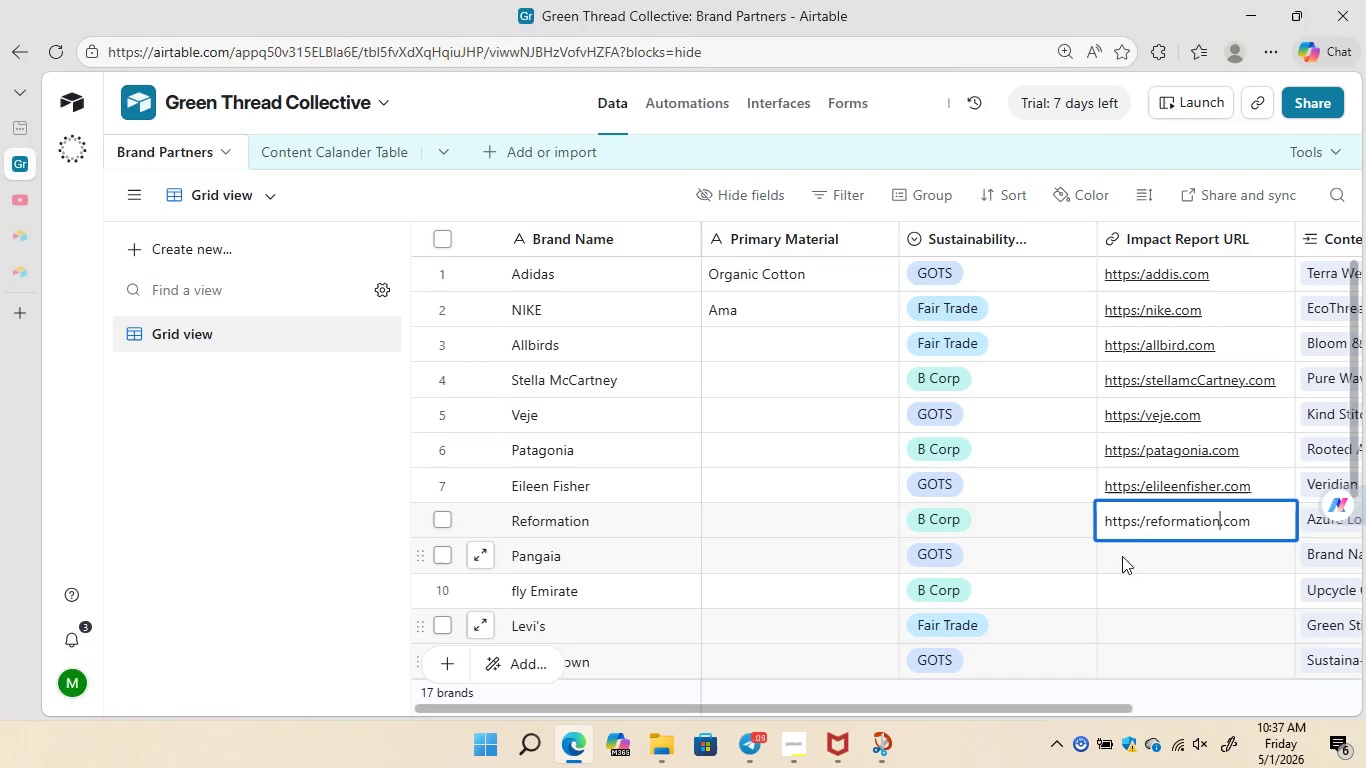 
wait(5.51)
 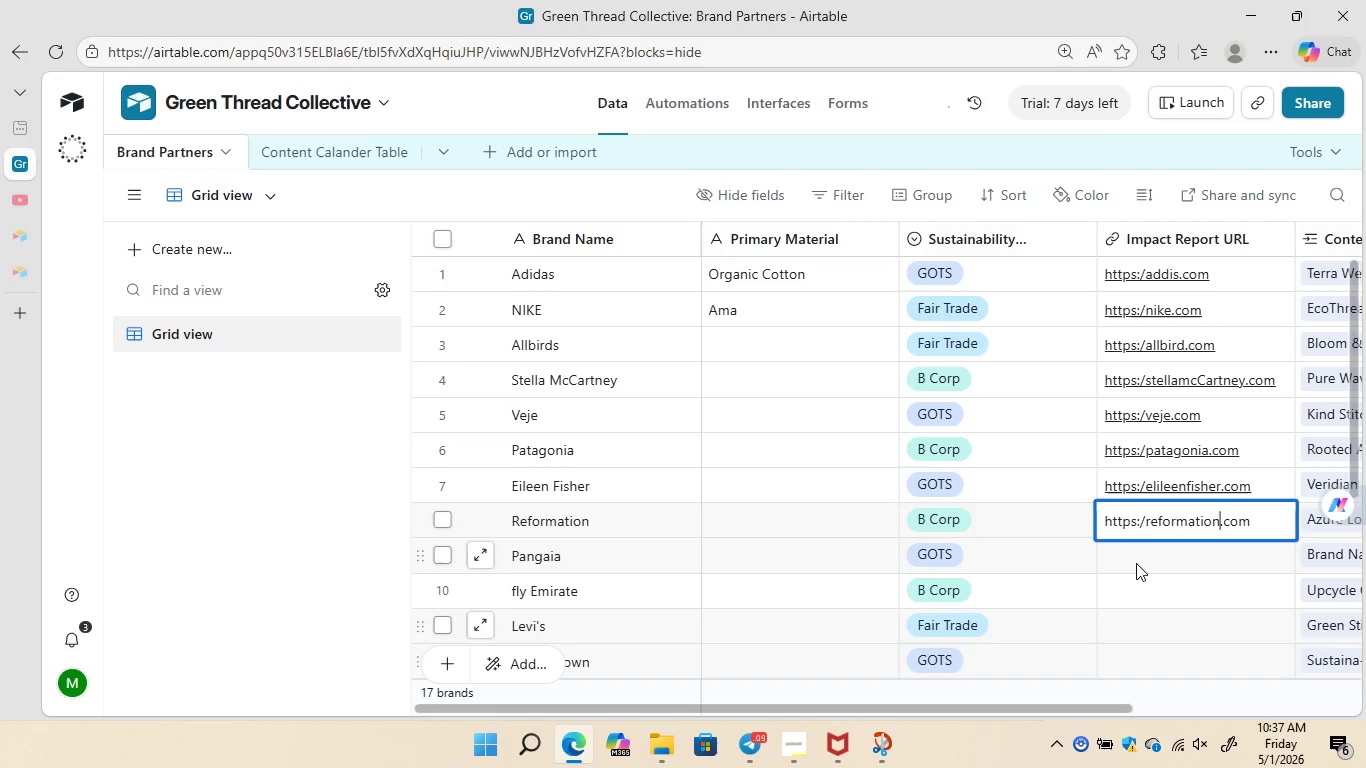 
double_click([1129, 557])
 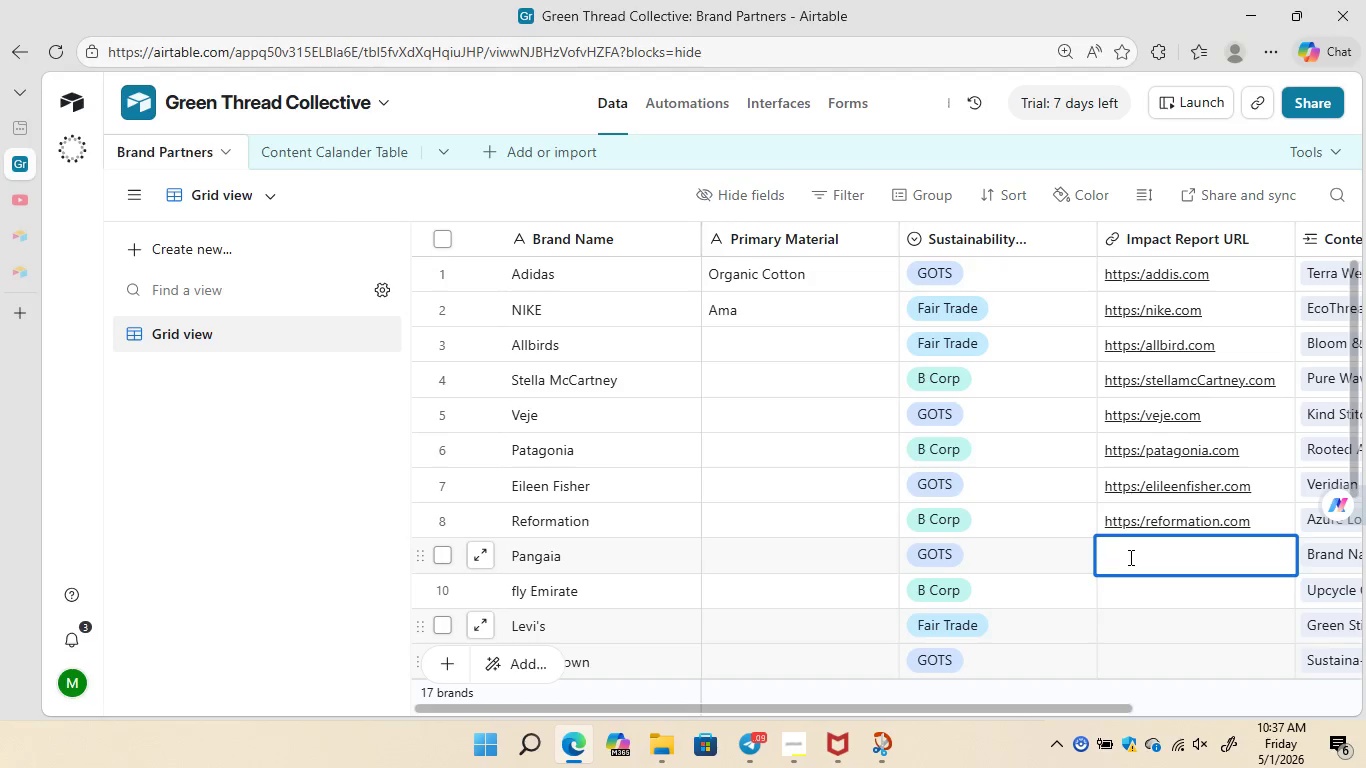 
key(Control+ControlLeft)
 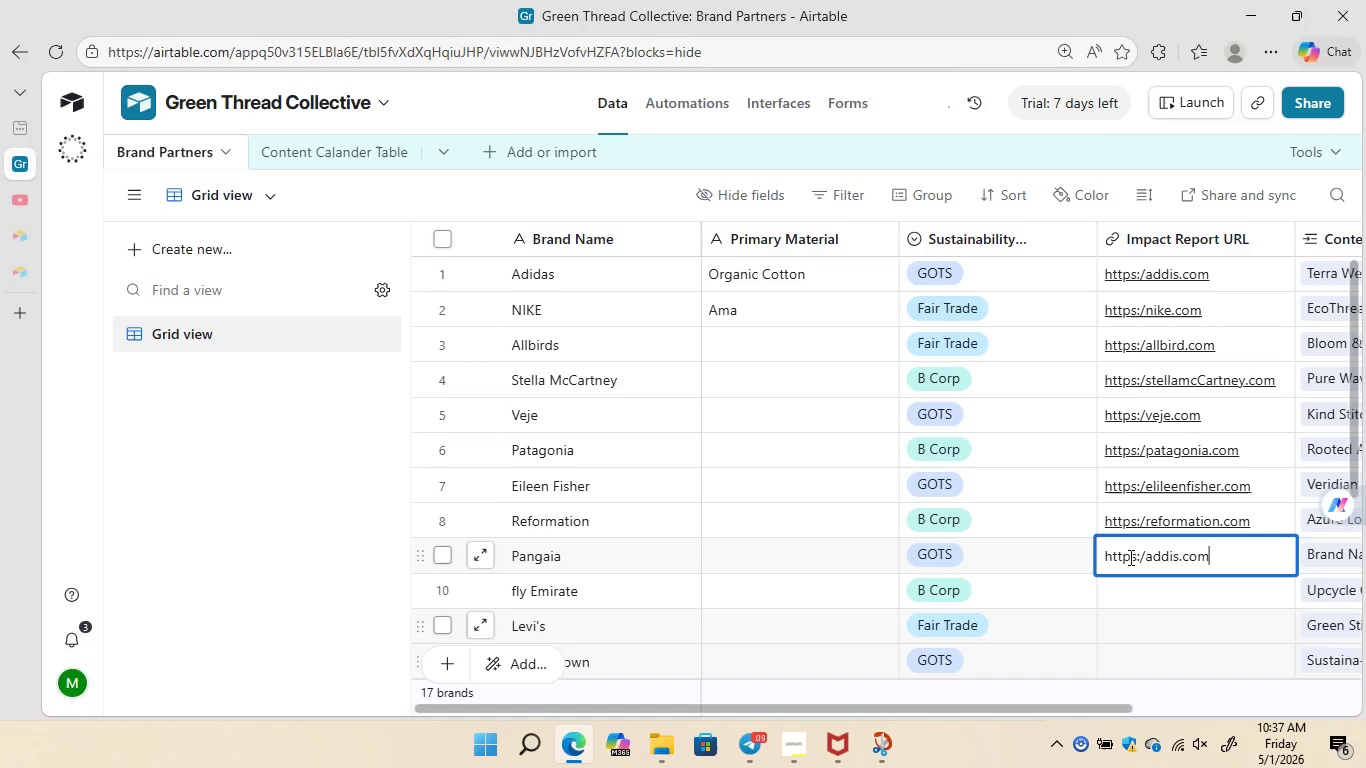 
key(Control+V)
 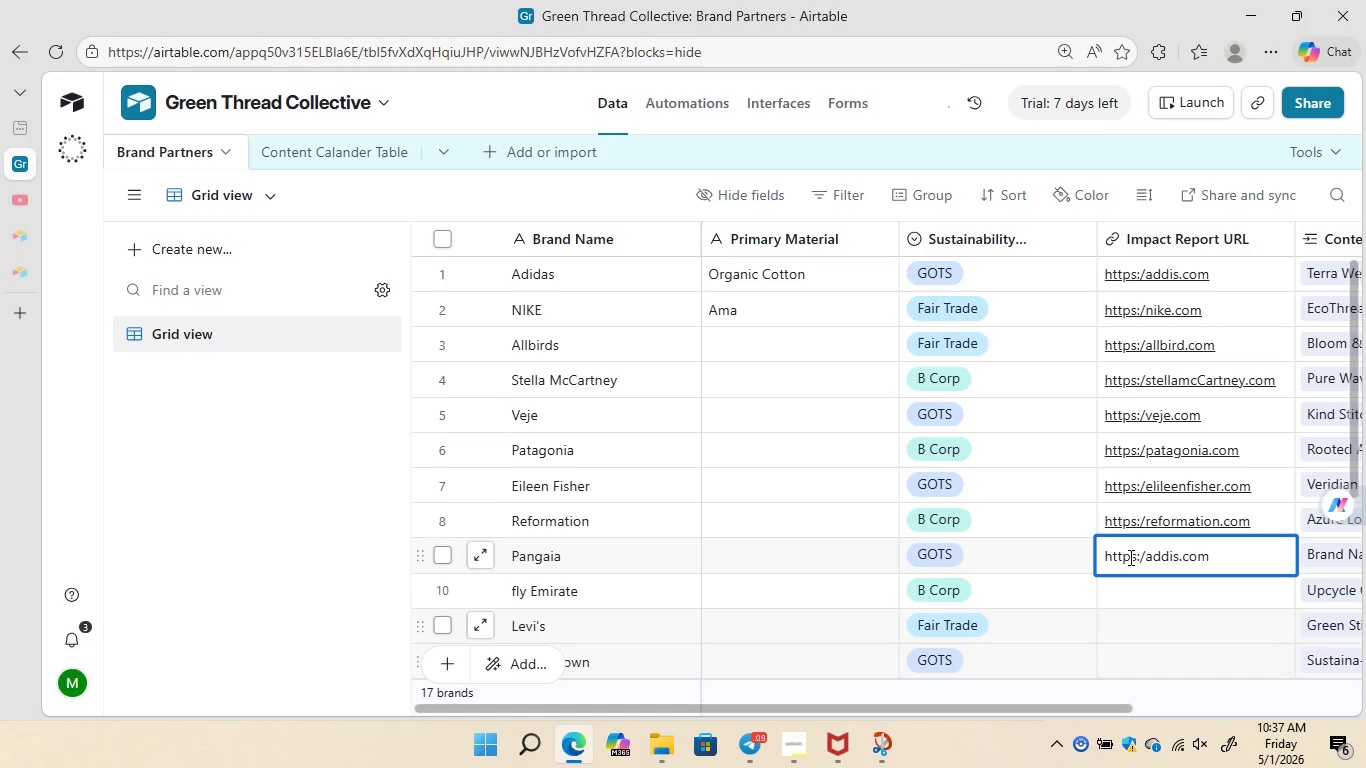 
key(ArrowLeft)
 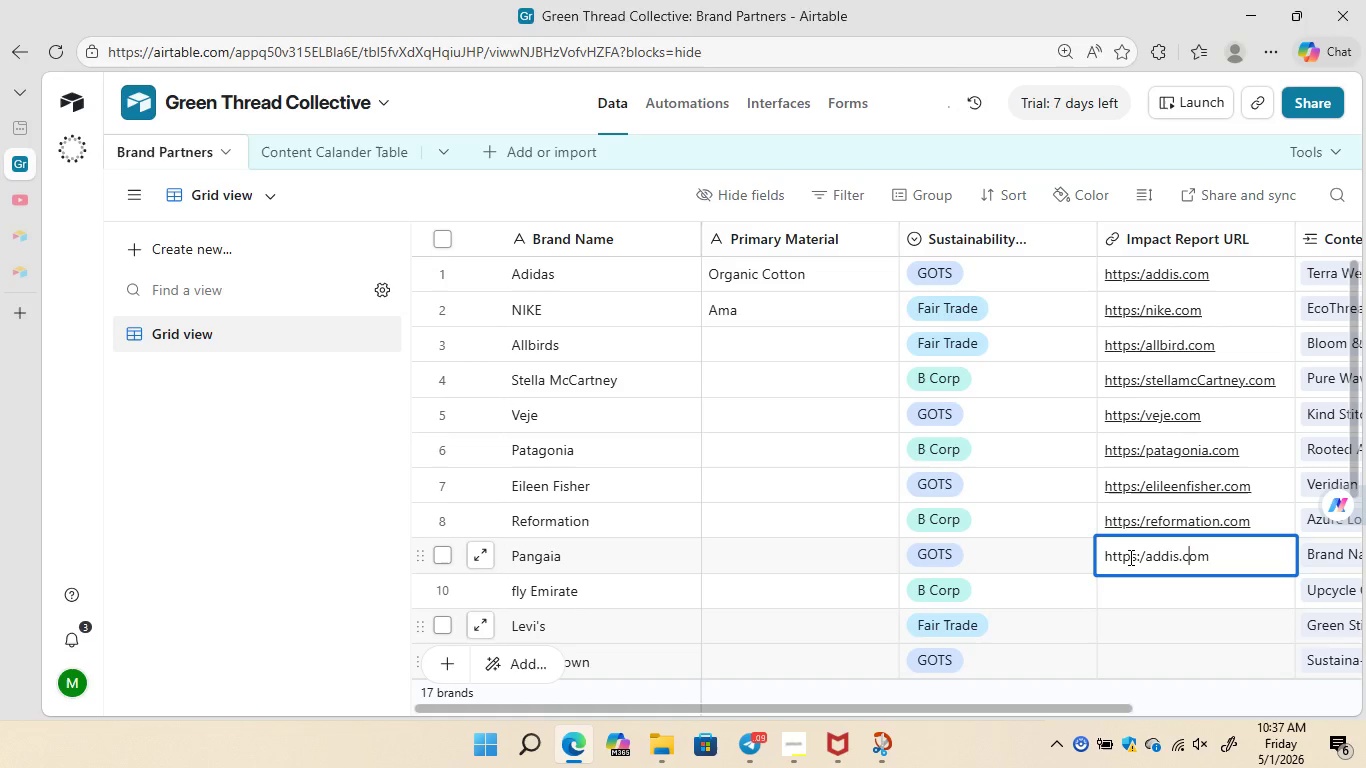 
key(ArrowLeft)
 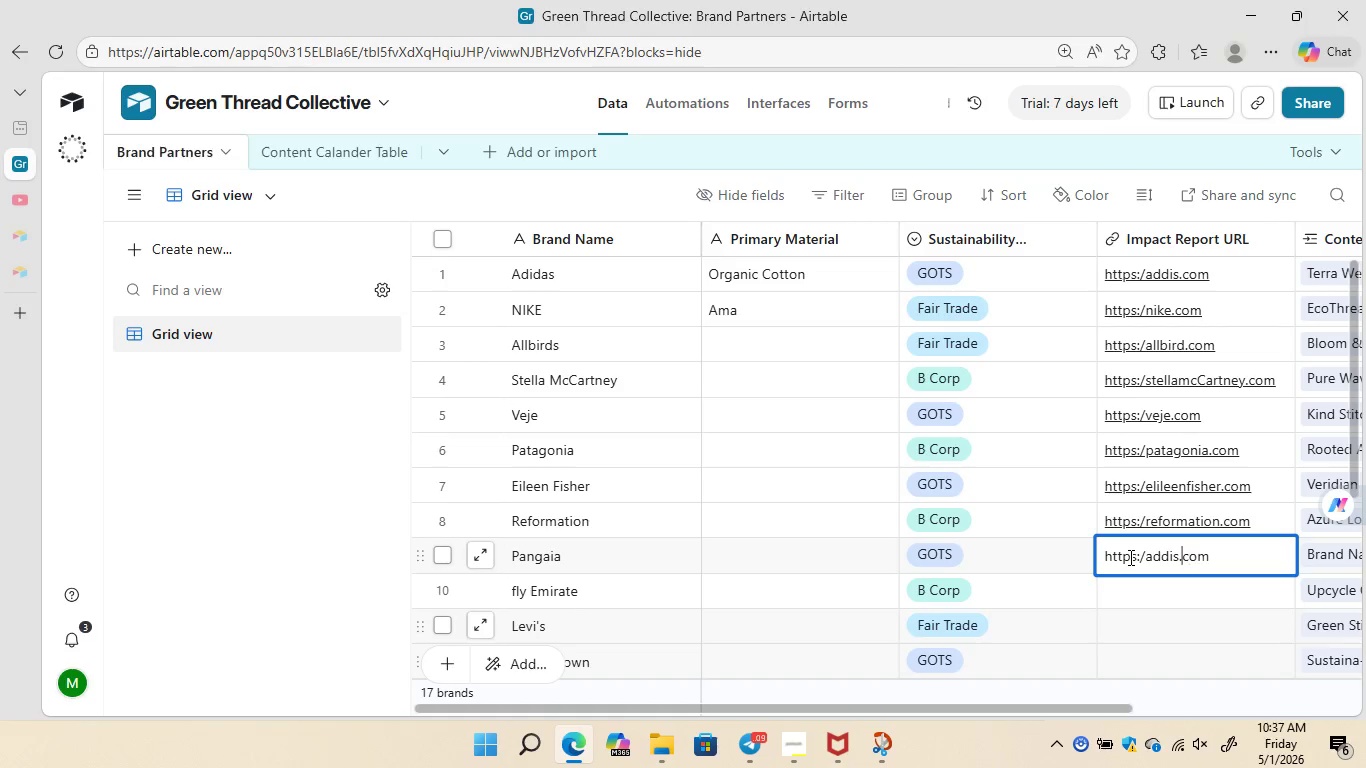 
key(ArrowLeft)
 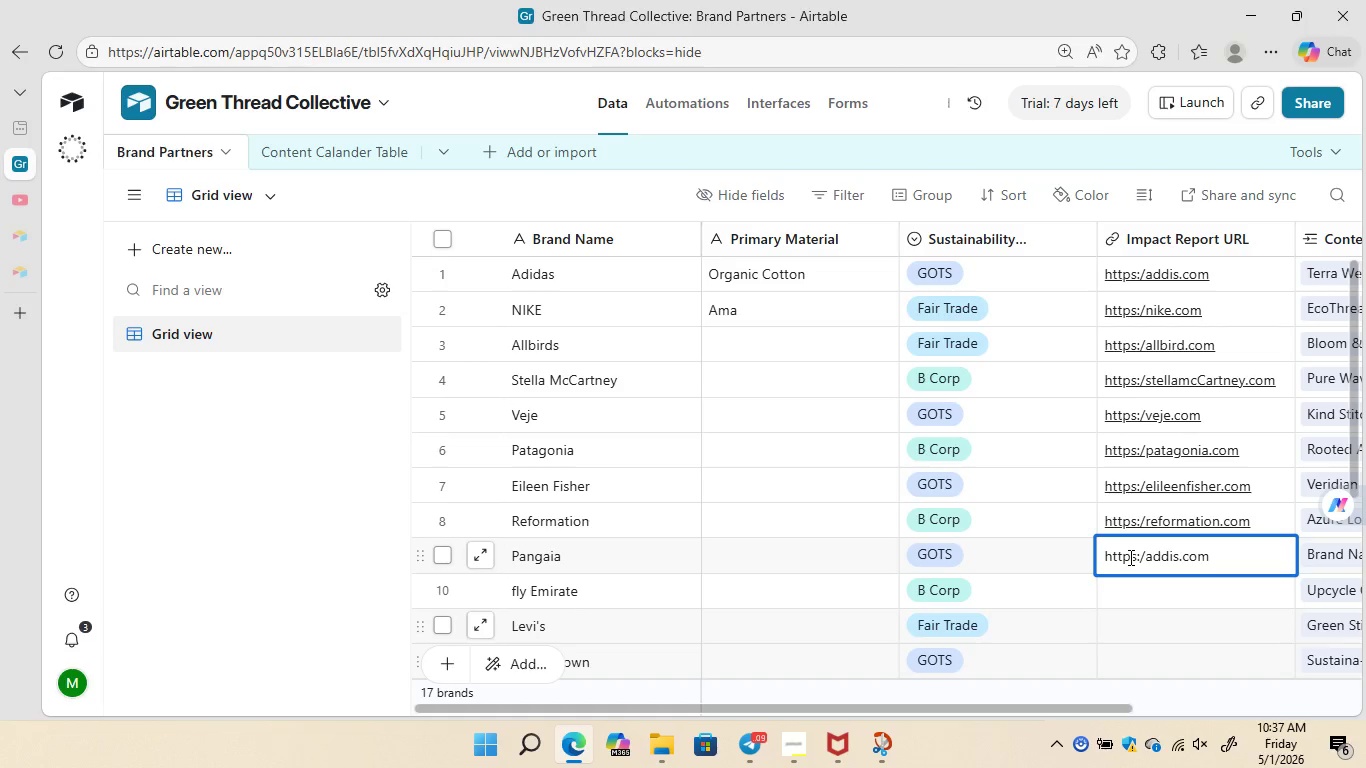 
key(ArrowLeft)
 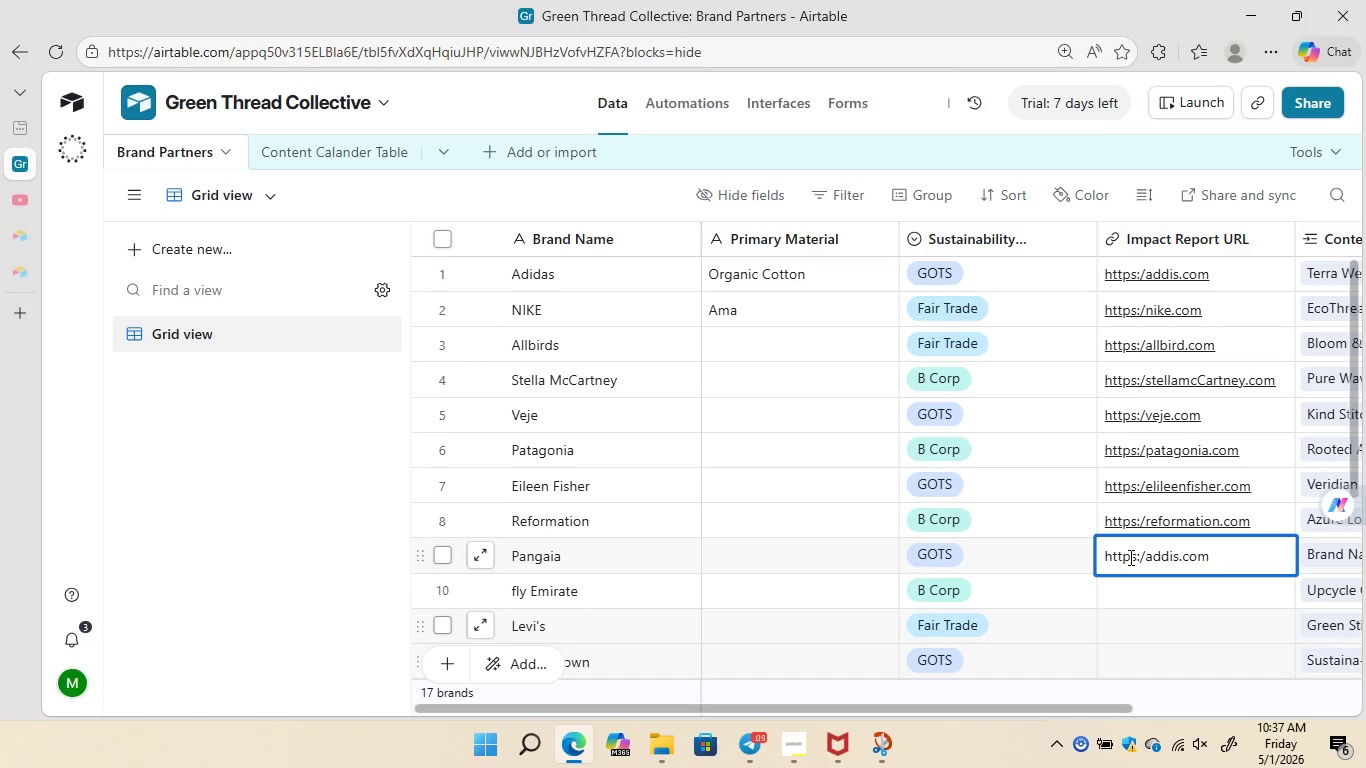 
key(Backspace)
key(Backspace)
key(Backspace)
key(Backspace)
key(Backspace)
type(panagaia)
 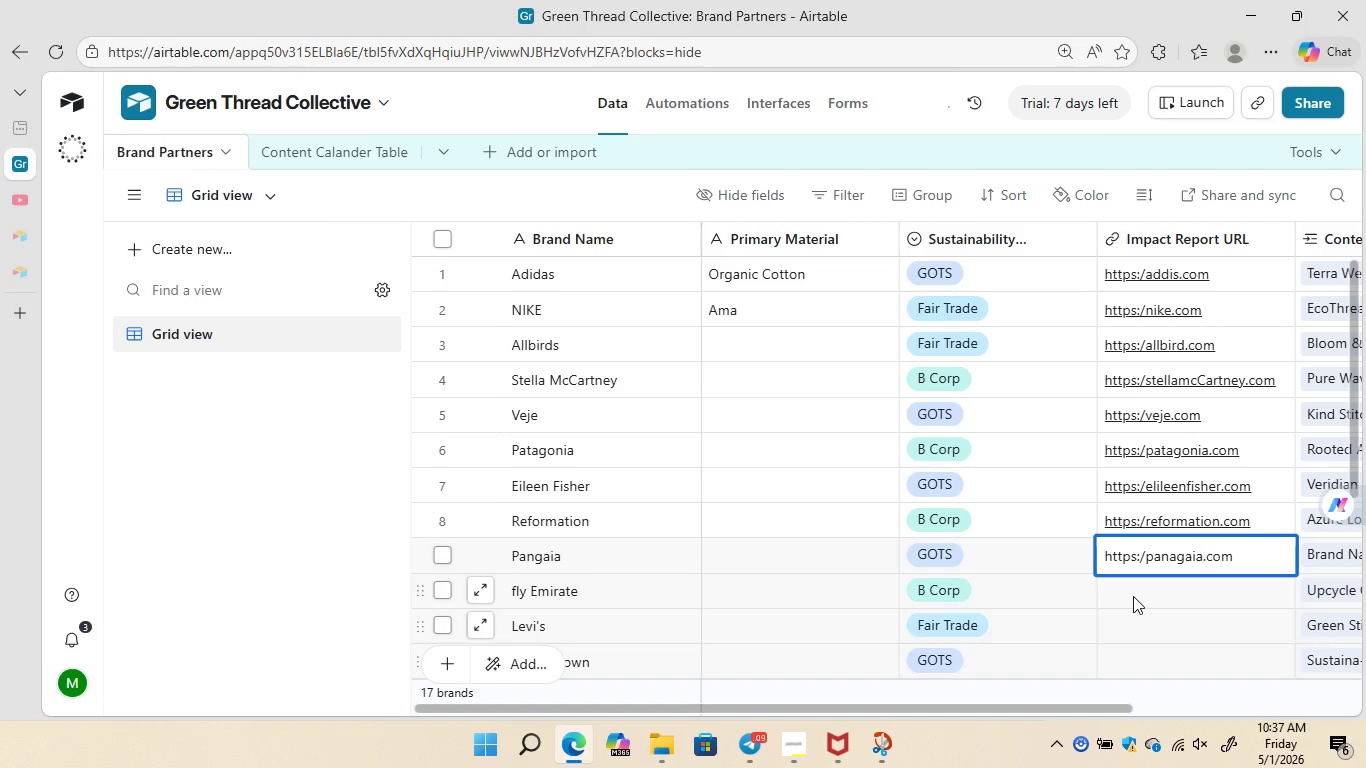 
double_click([1151, 593])
 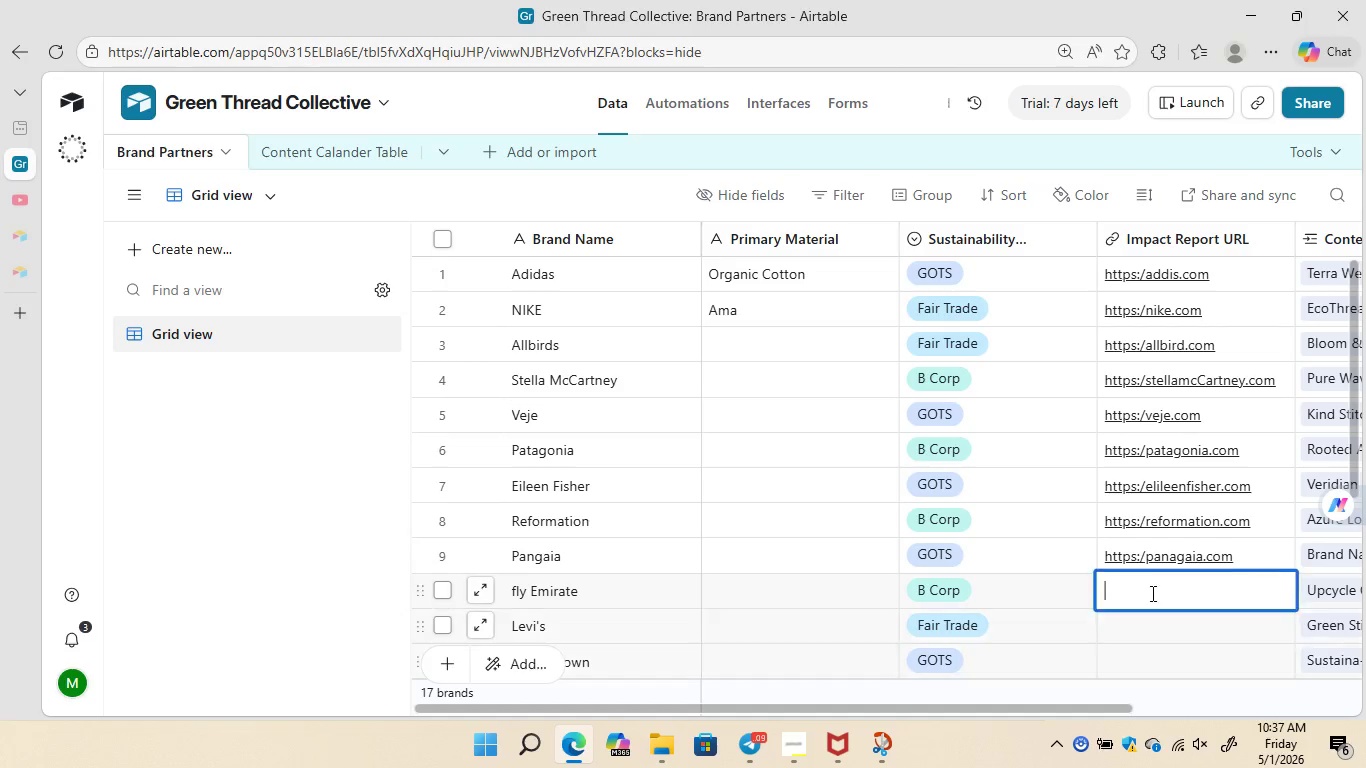 
triple_click([1151, 593])
 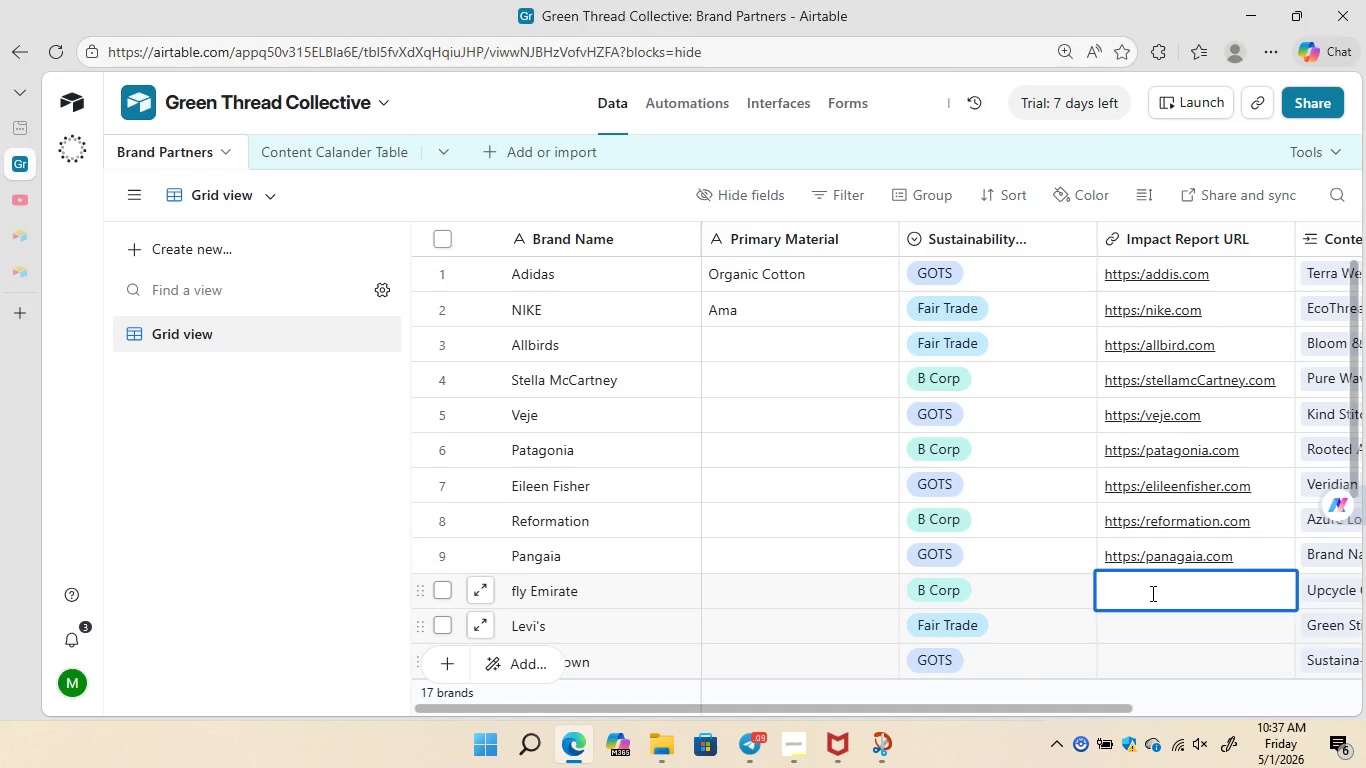 
key(Control+V)
 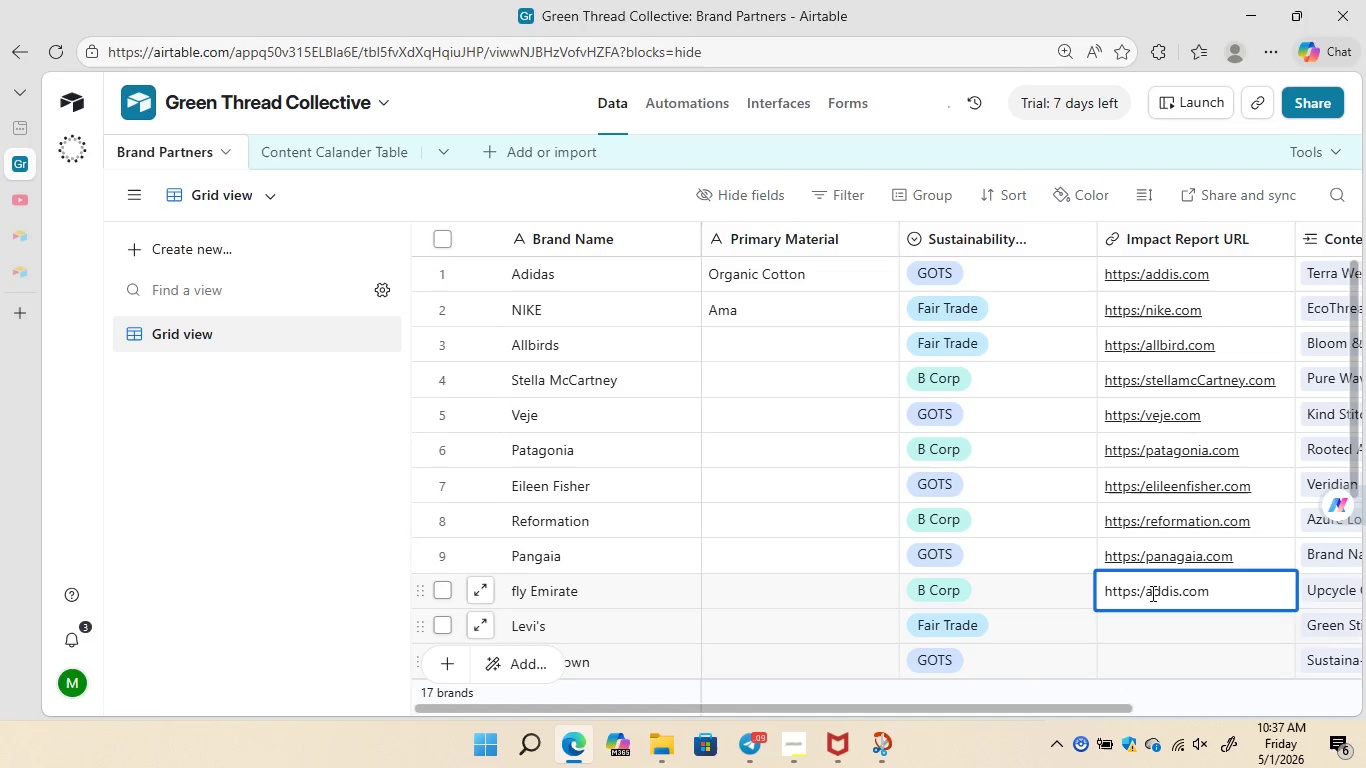 
key(ArrowLeft)
 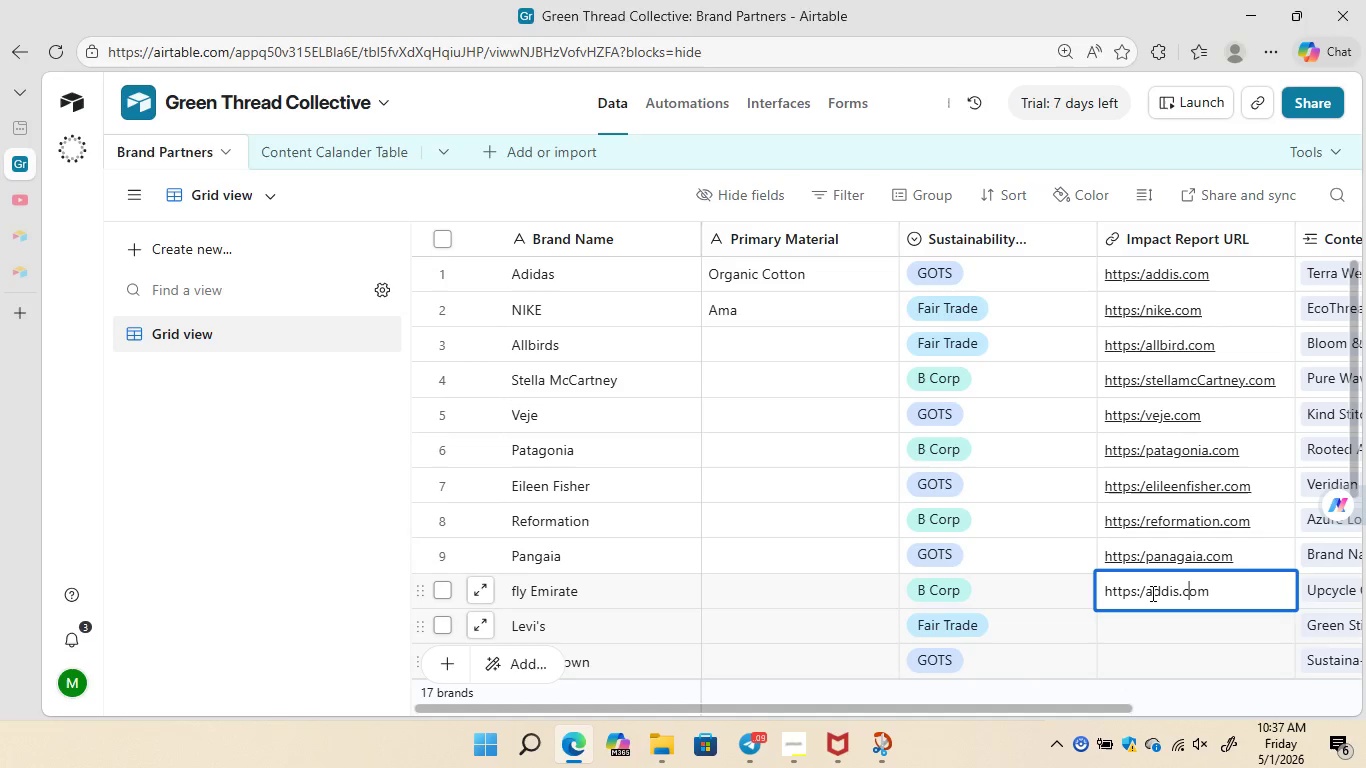 
key(ArrowLeft)
 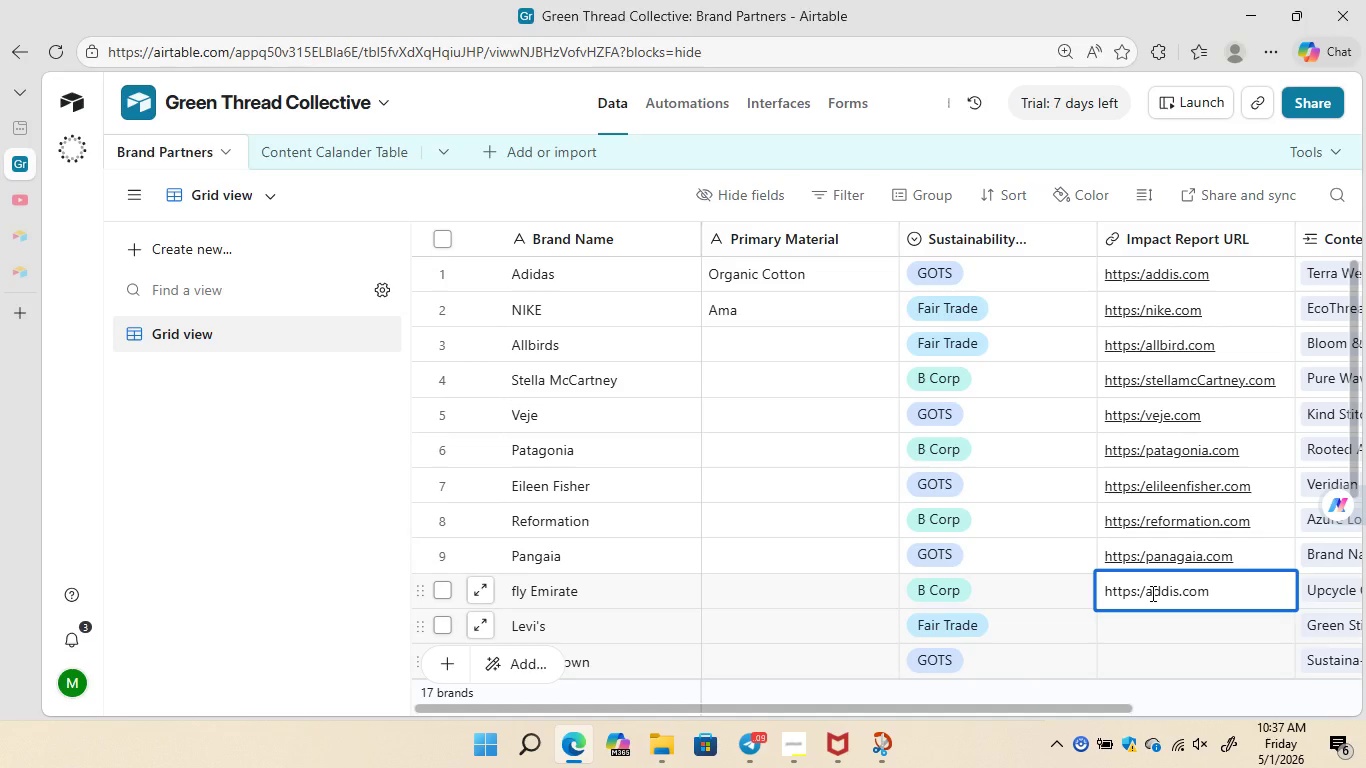 
key(ArrowLeft)
 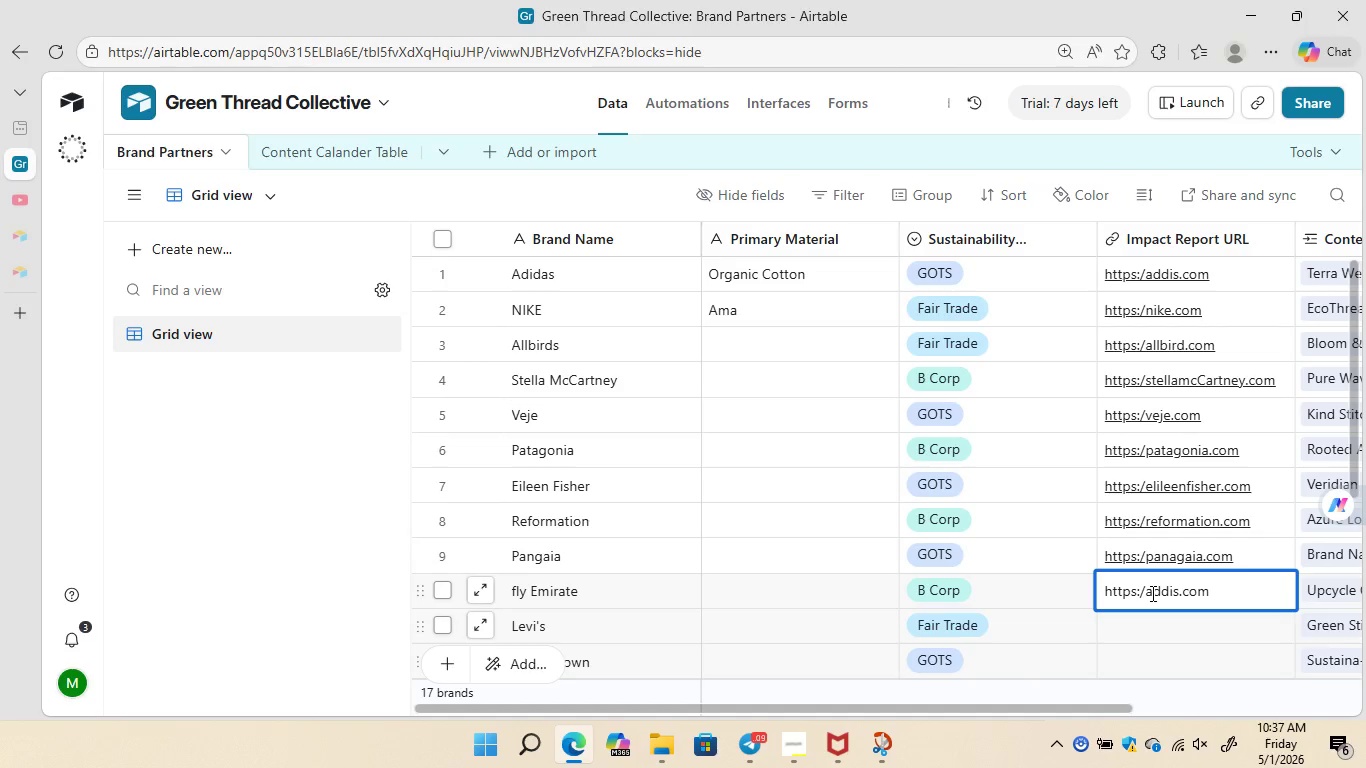 
key(ArrowLeft)
 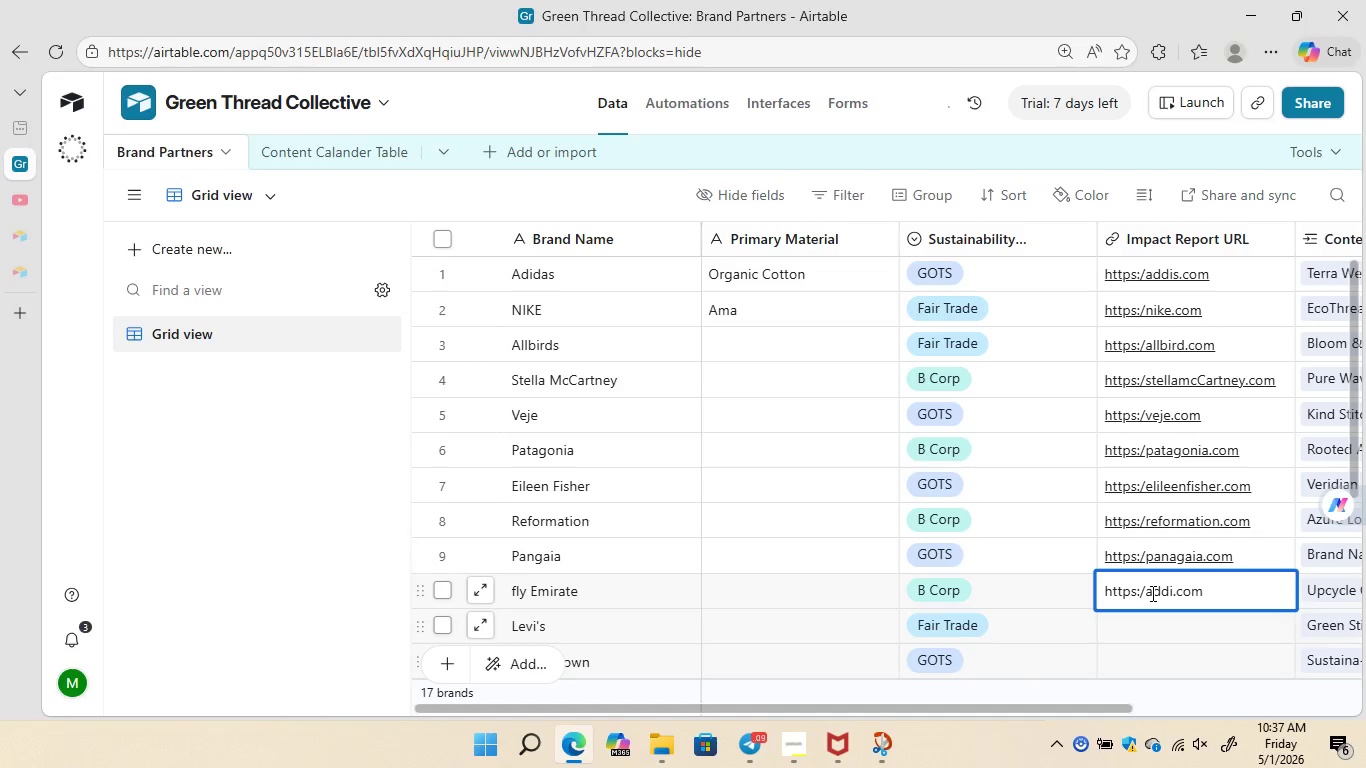 
key(Backspace)
key(Backspace)
key(Backspace)
key(Backspace)
key(Backspace)
type(flyemirate)
 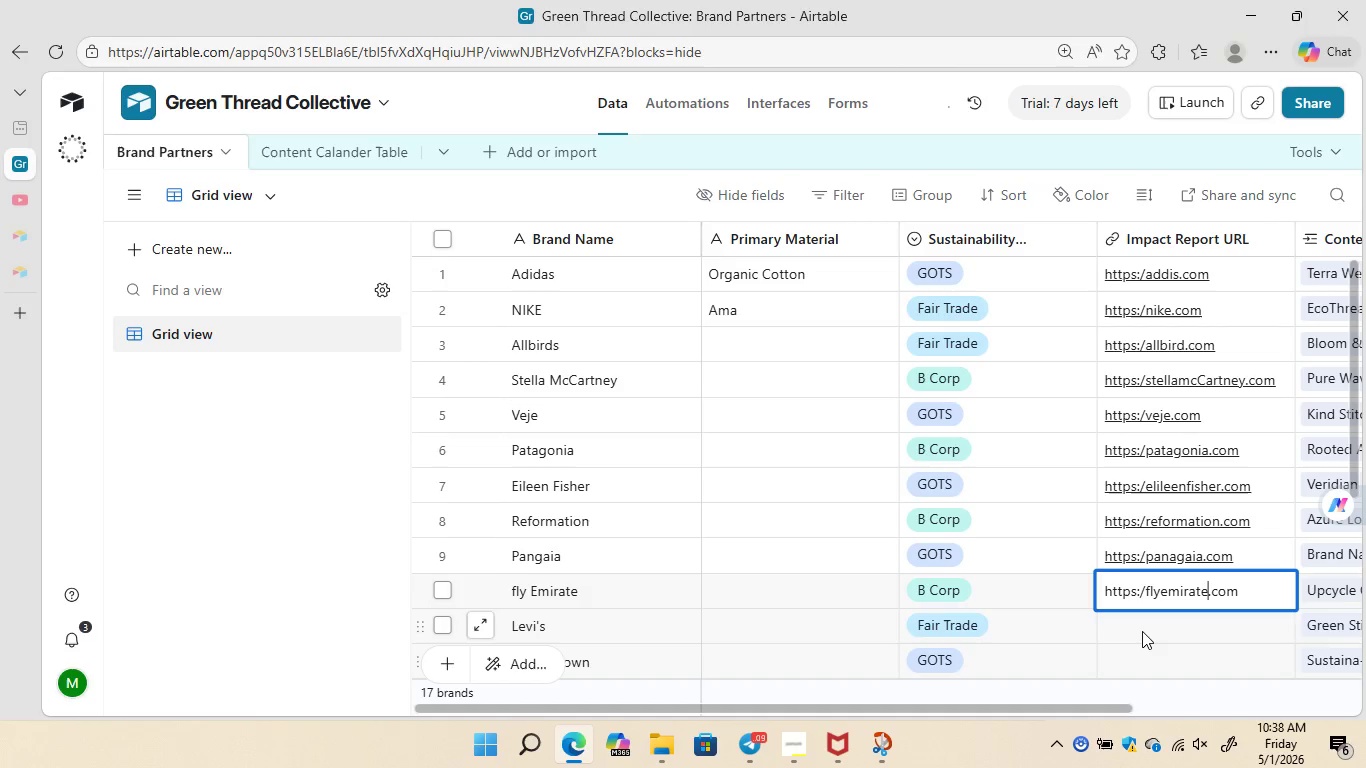 
double_click([1142, 631])
 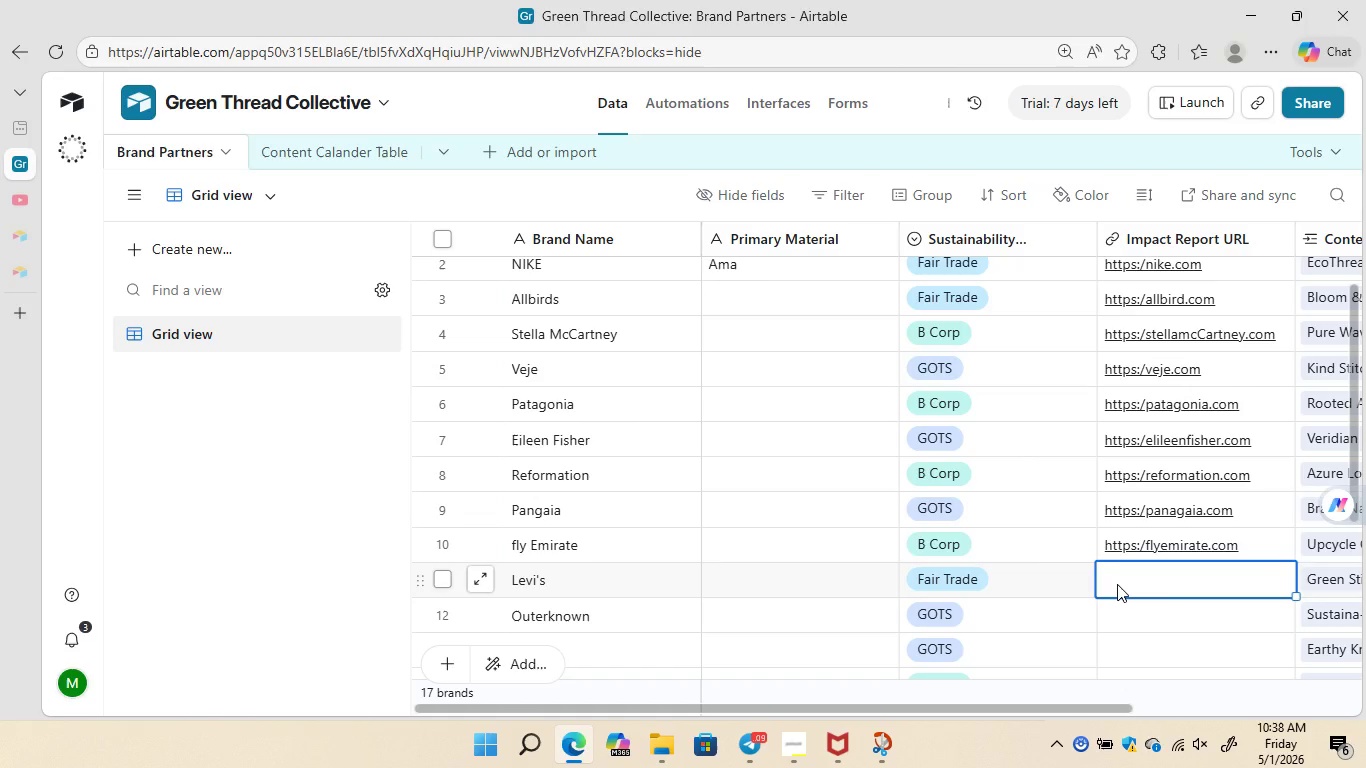 
key(Control+V)
 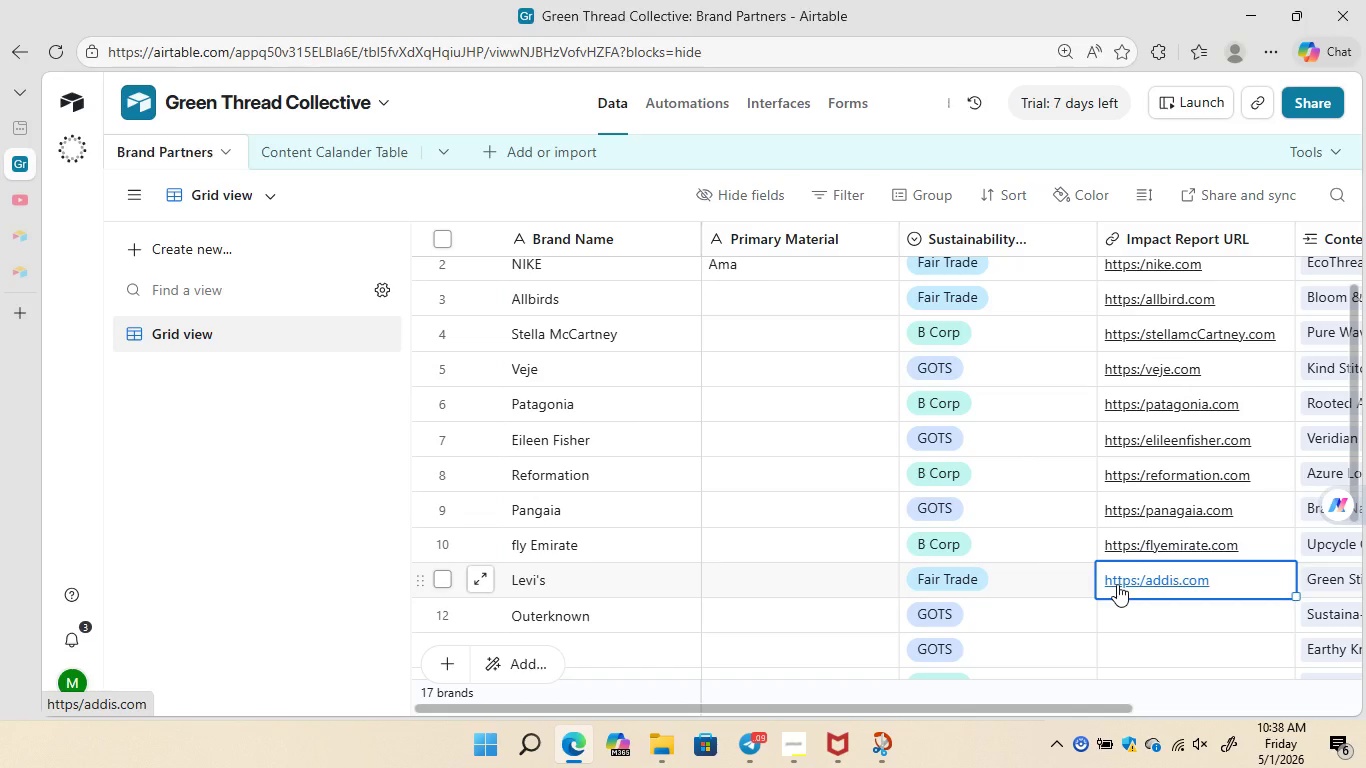 
key(ArrowLeft)
 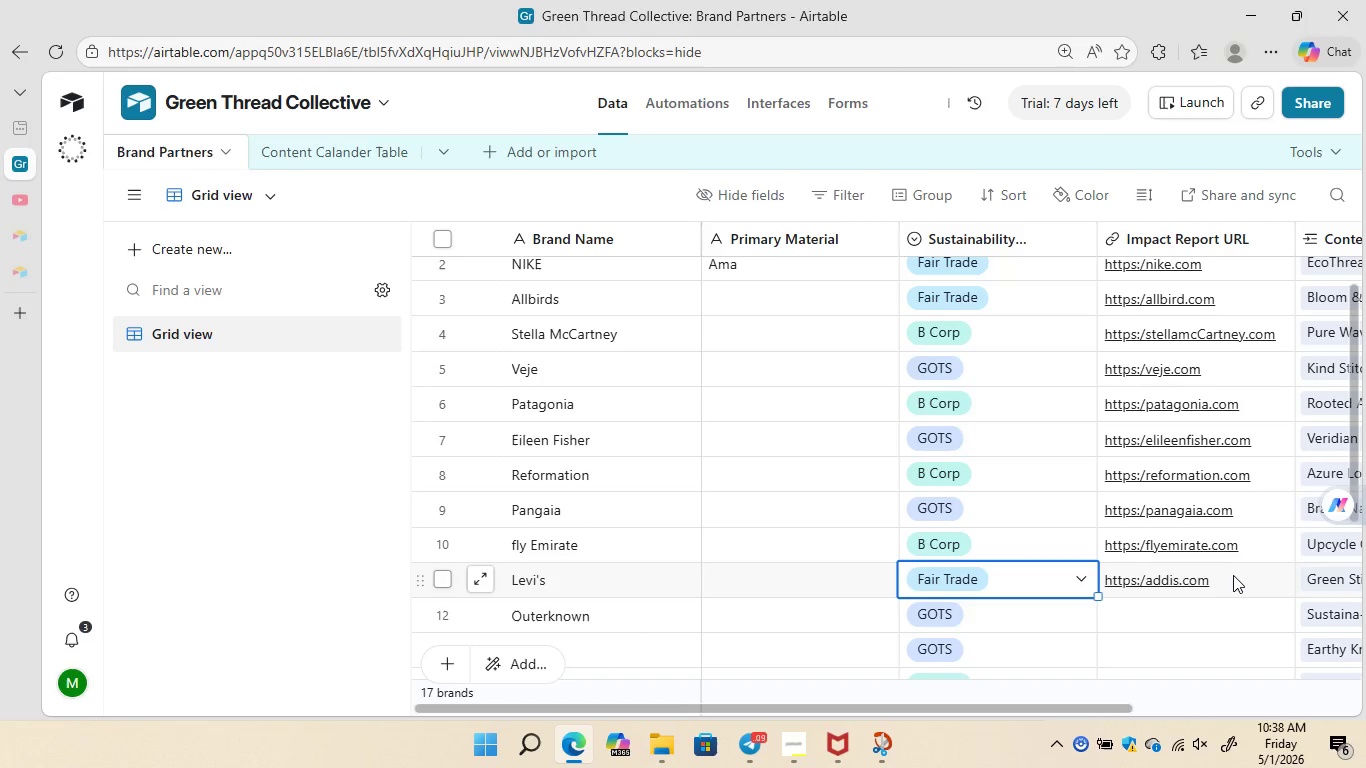 
left_click([1236, 575])
 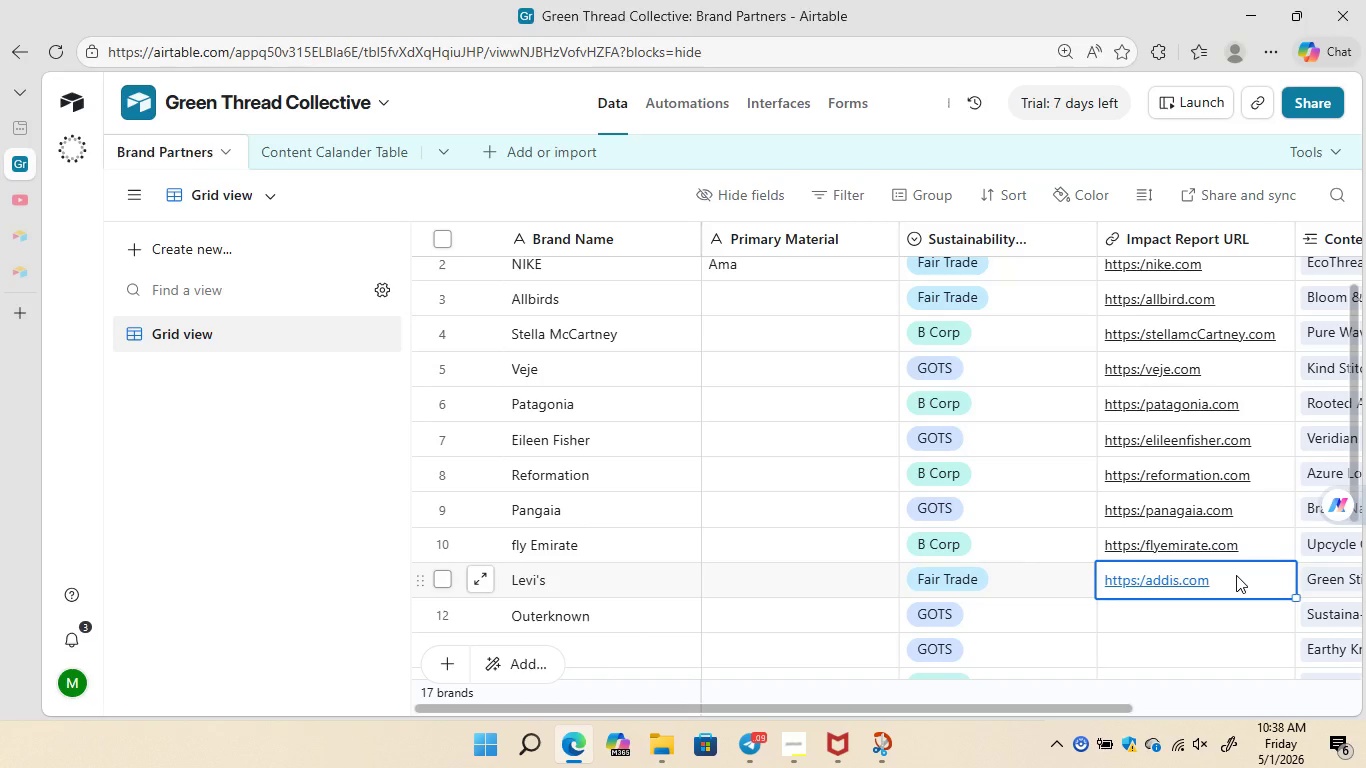 
key(ArrowLeft)
 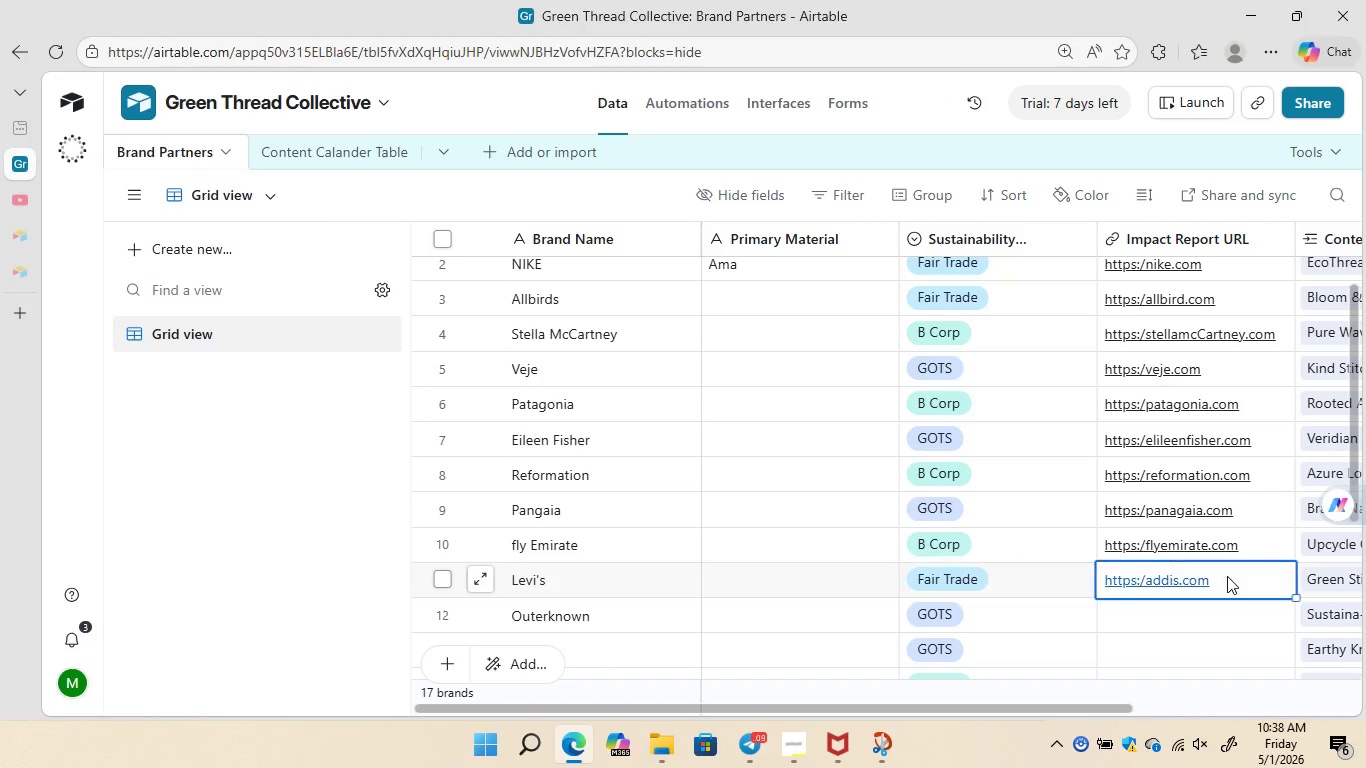 
double_click([1227, 576])
 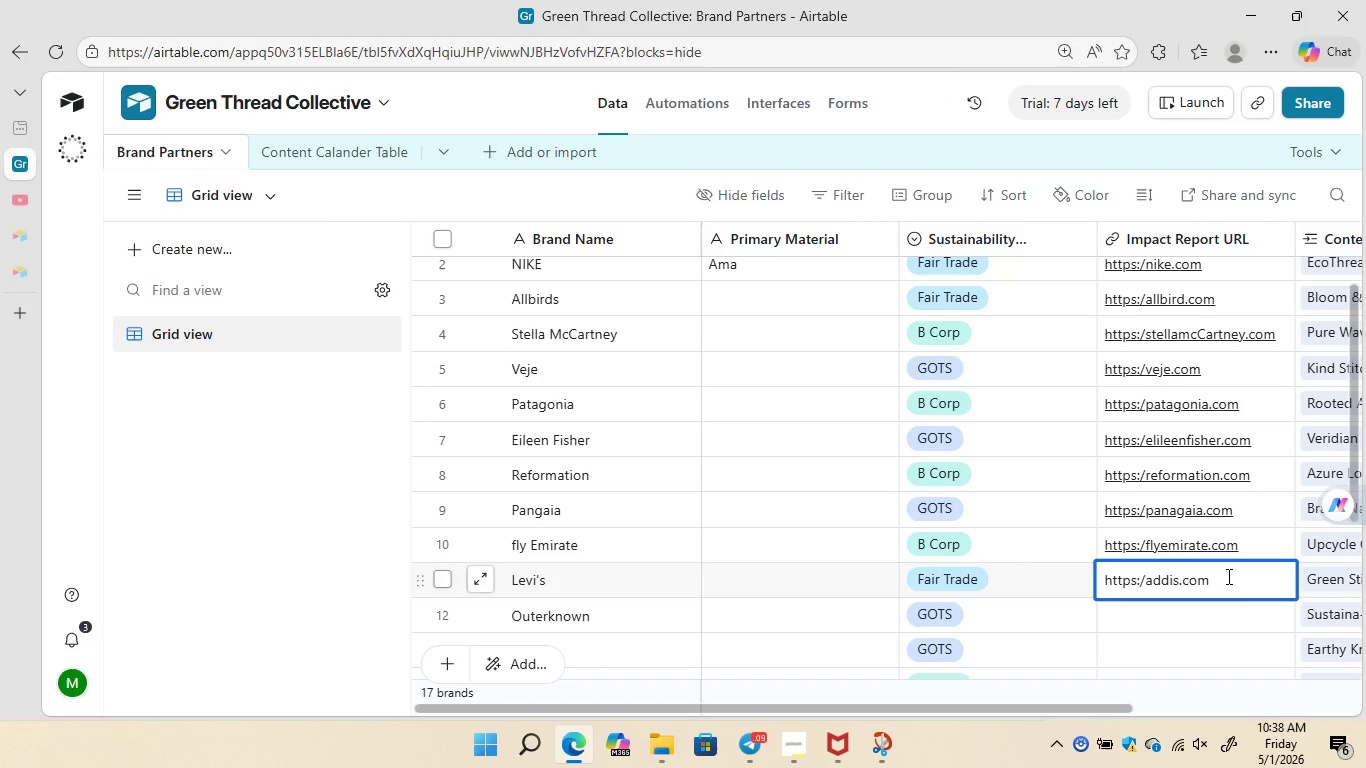 
key(ArrowLeft)
 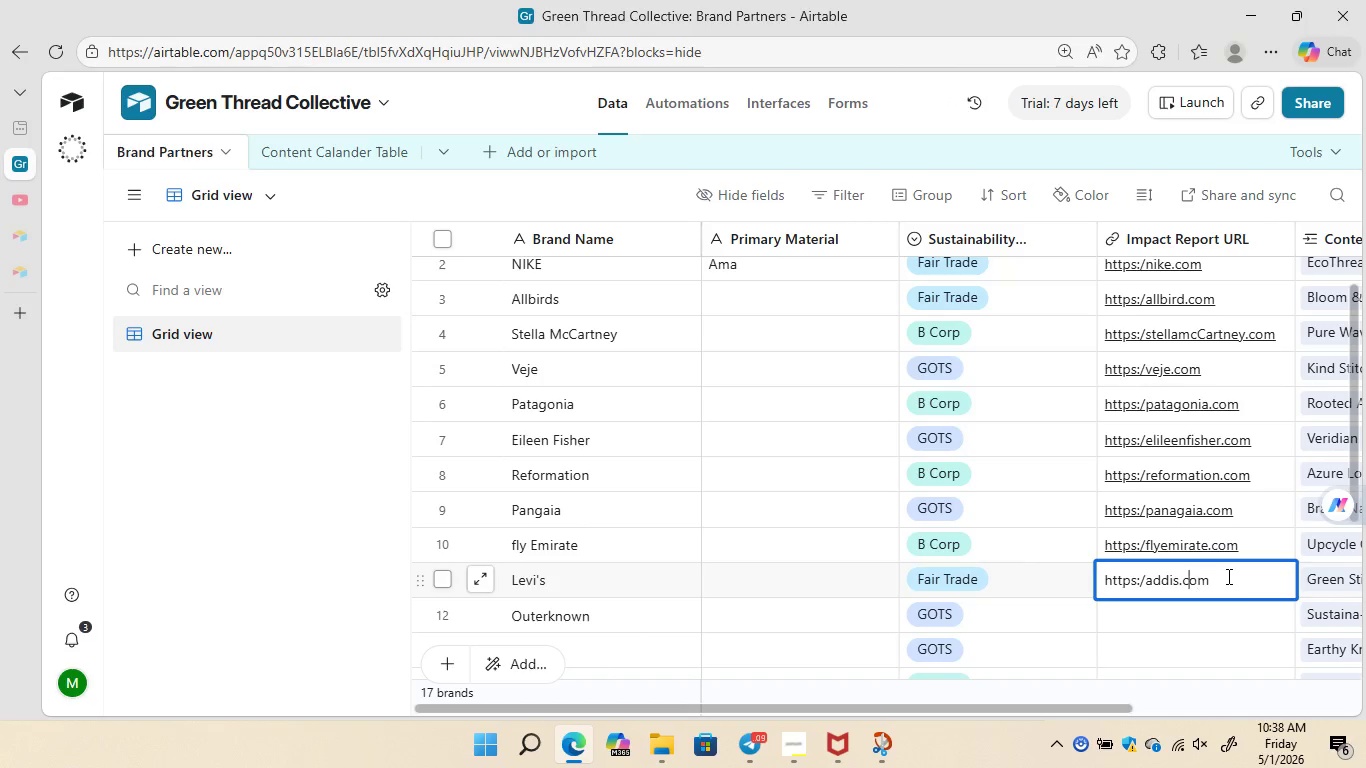 
key(ArrowLeft)
 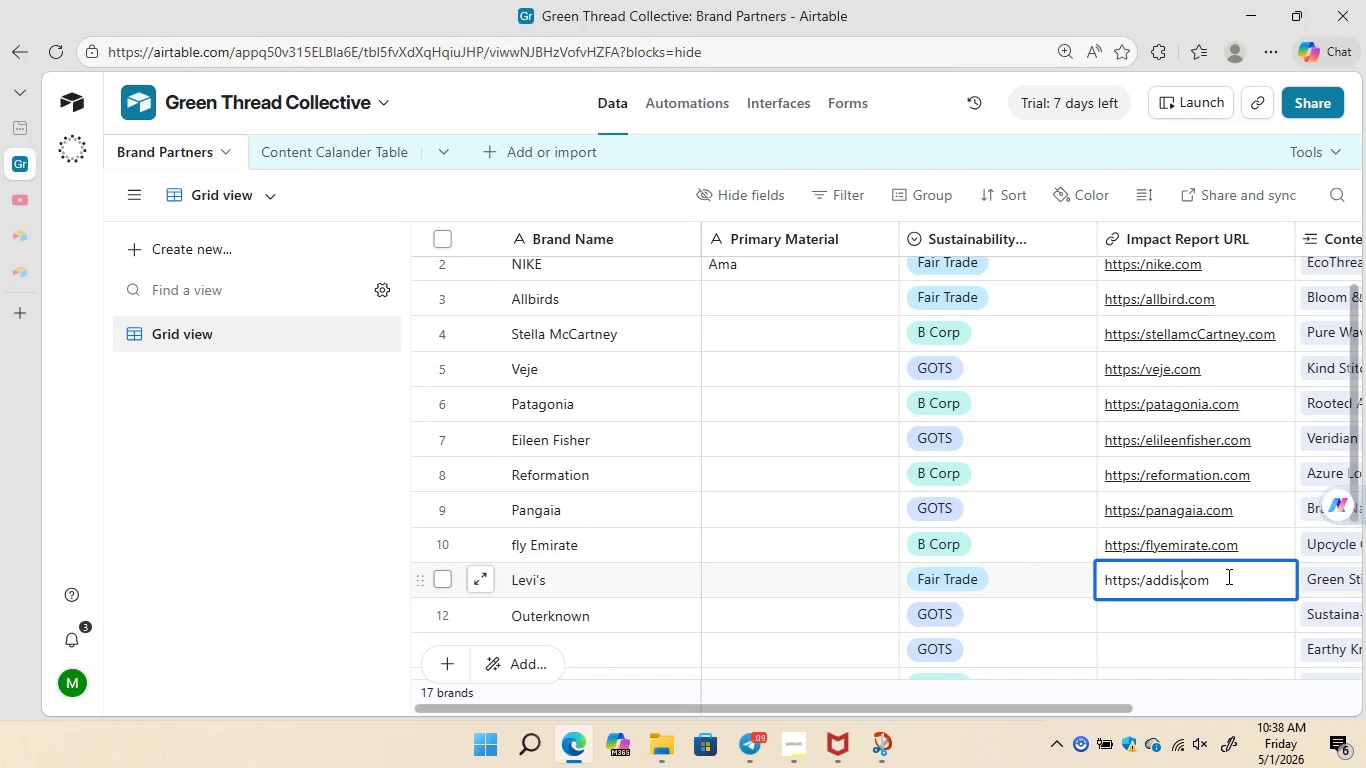 
key(ArrowLeft)
 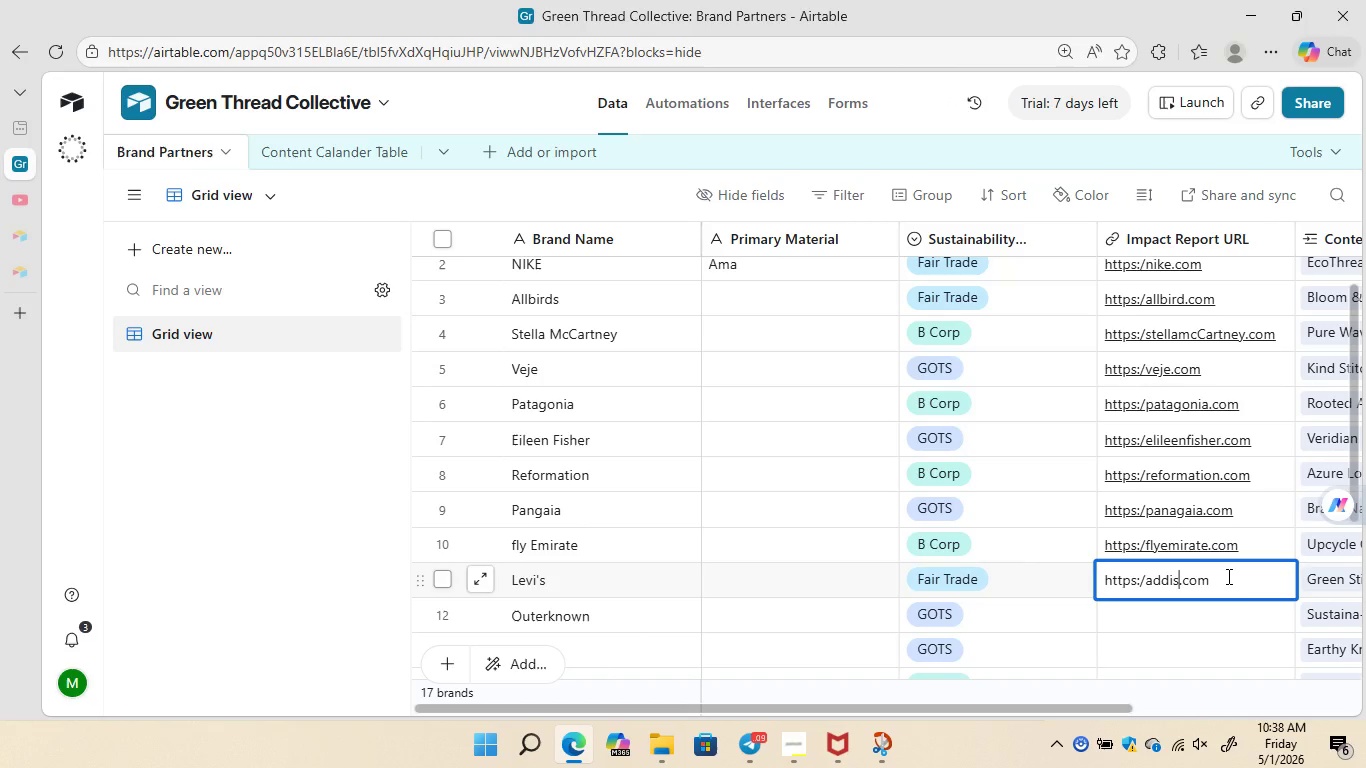 
key(ArrowLeft)
 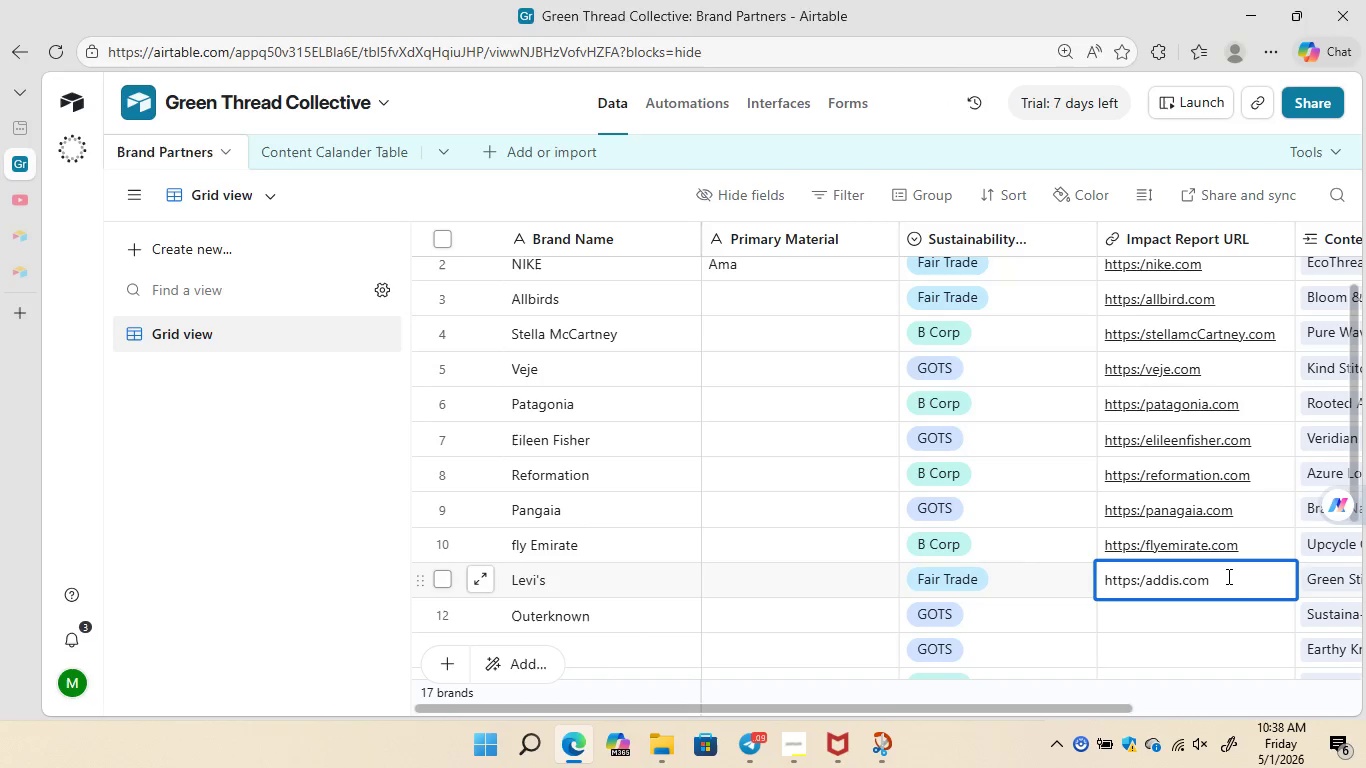 
key(Backspace)
key(Backspace)
key(Backspace)
key(Backspace)
key(Backspace)
type(levil)
 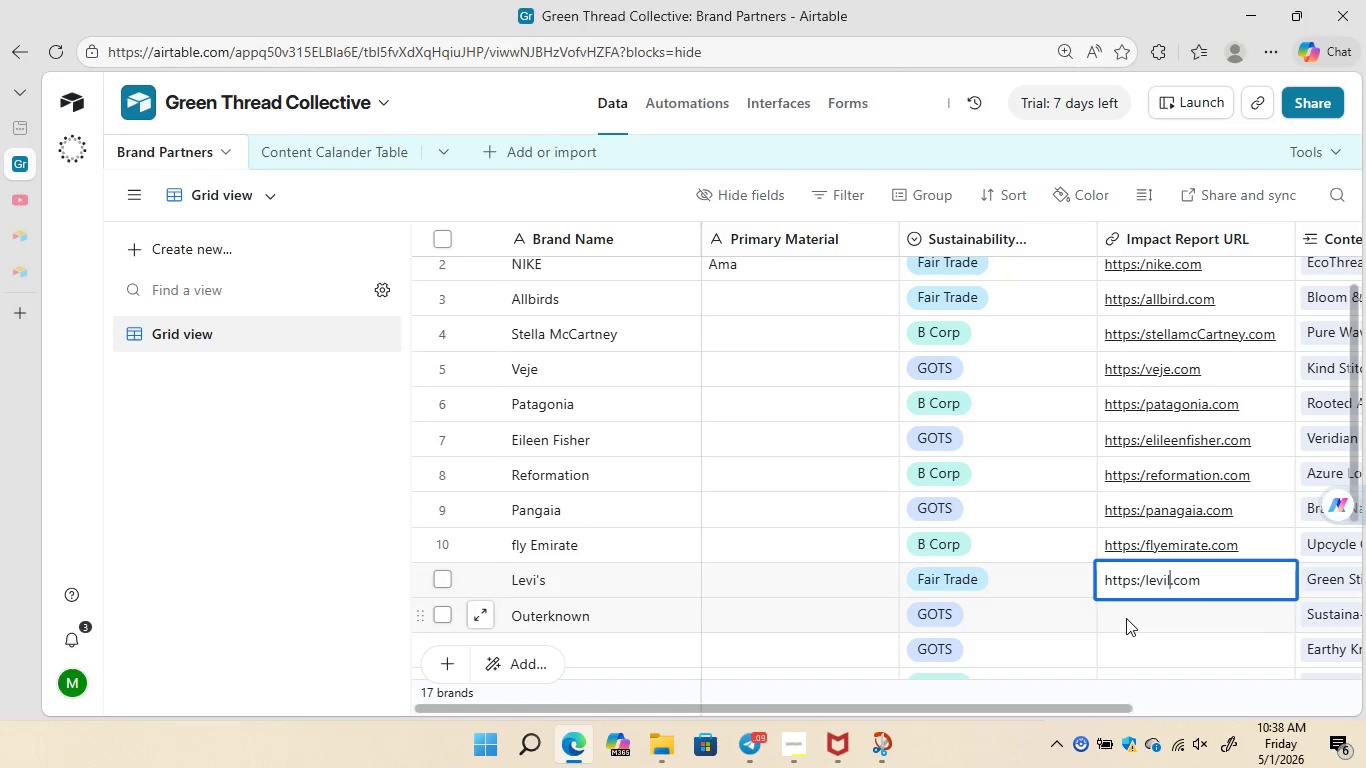 
double_click([1126, 618])
 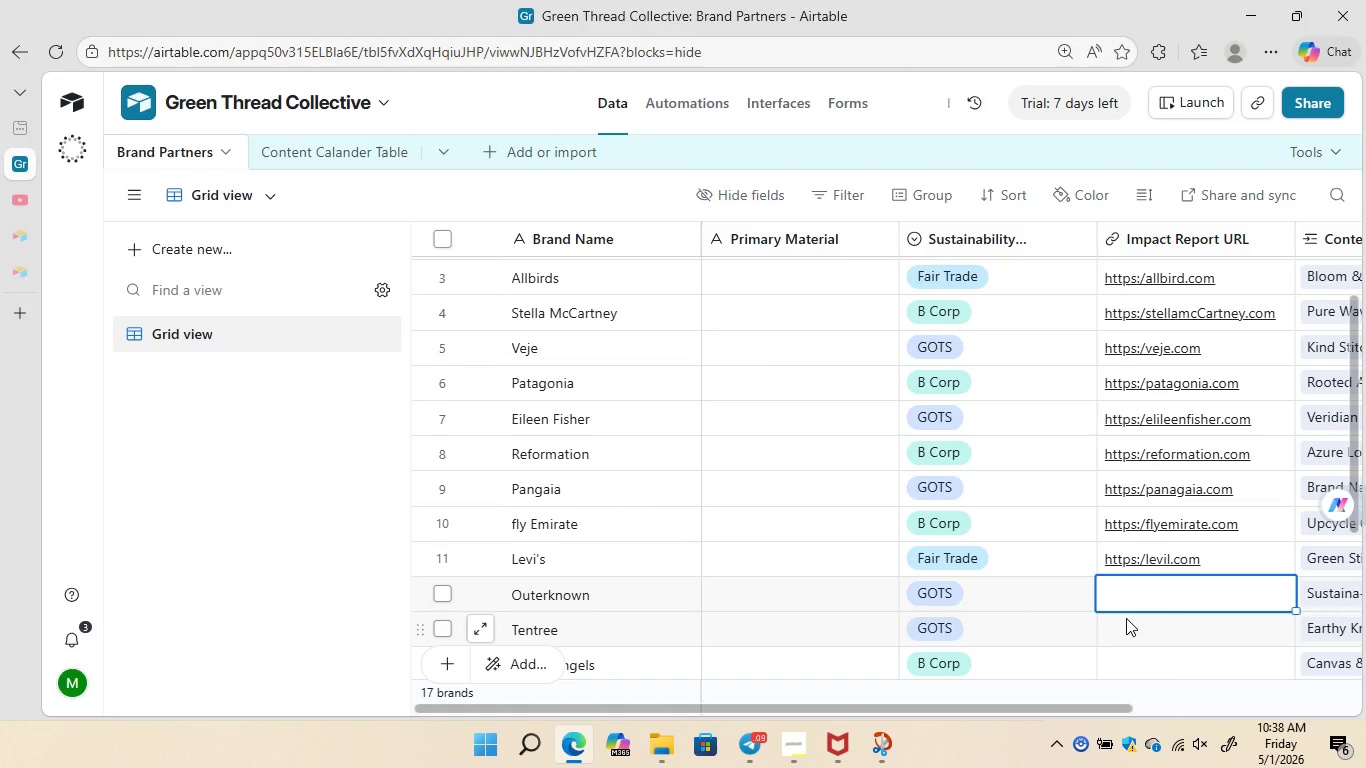 
key(Control+V)
 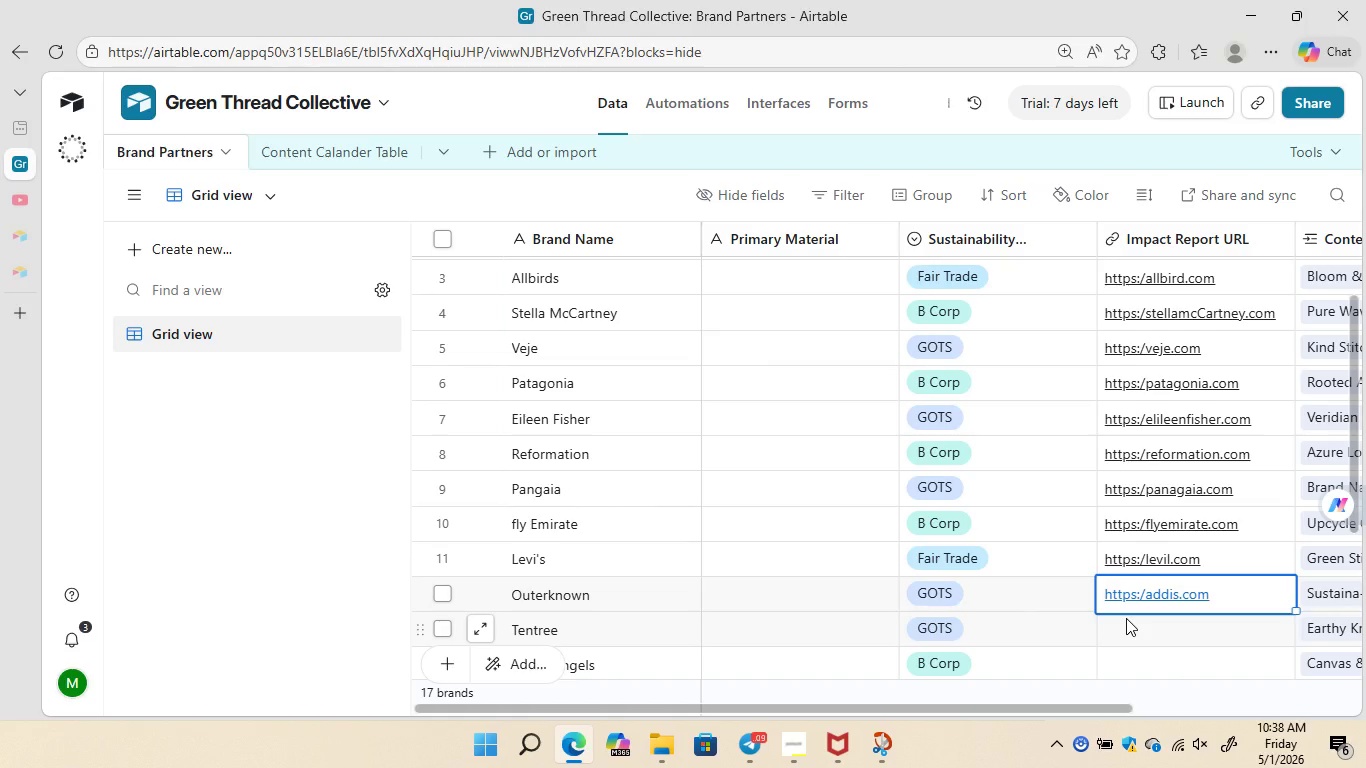 
key(ArrowLeft)
 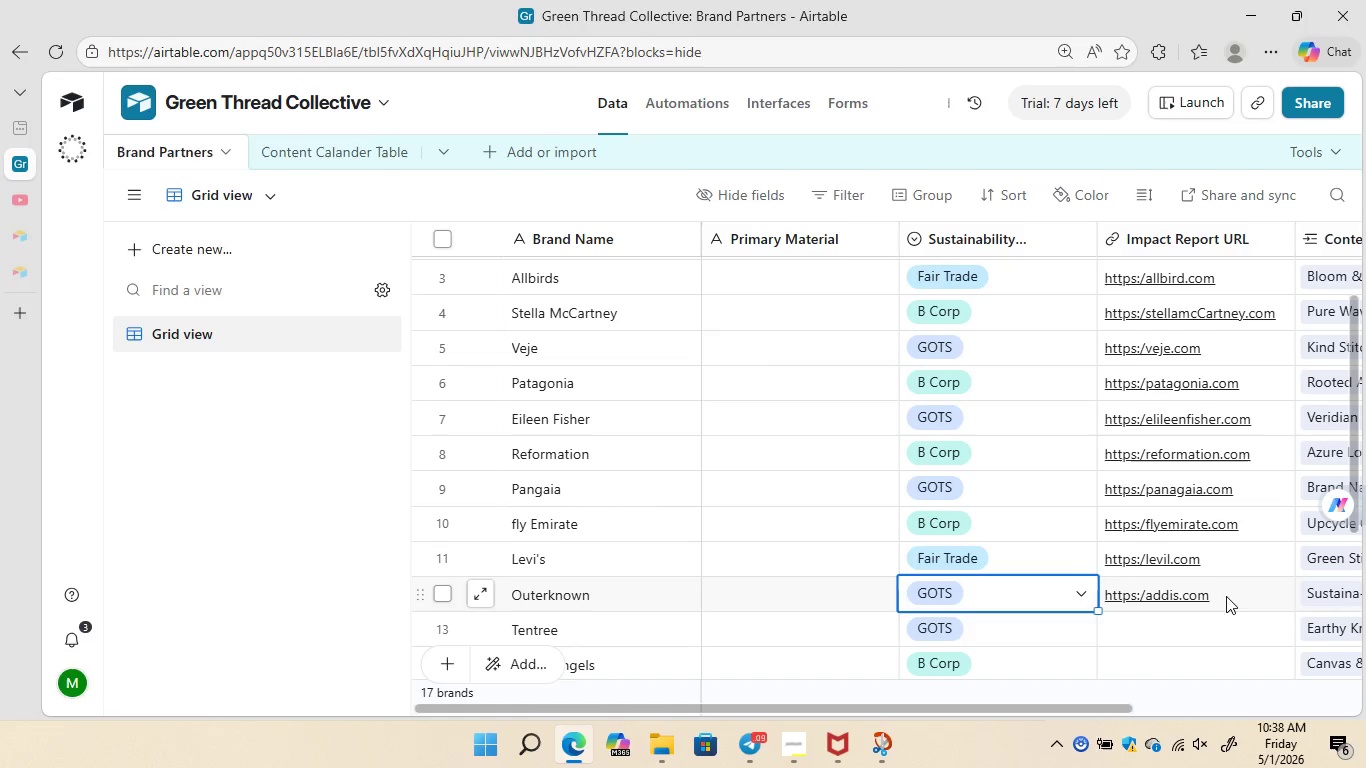 
left_click([1228, 595])
 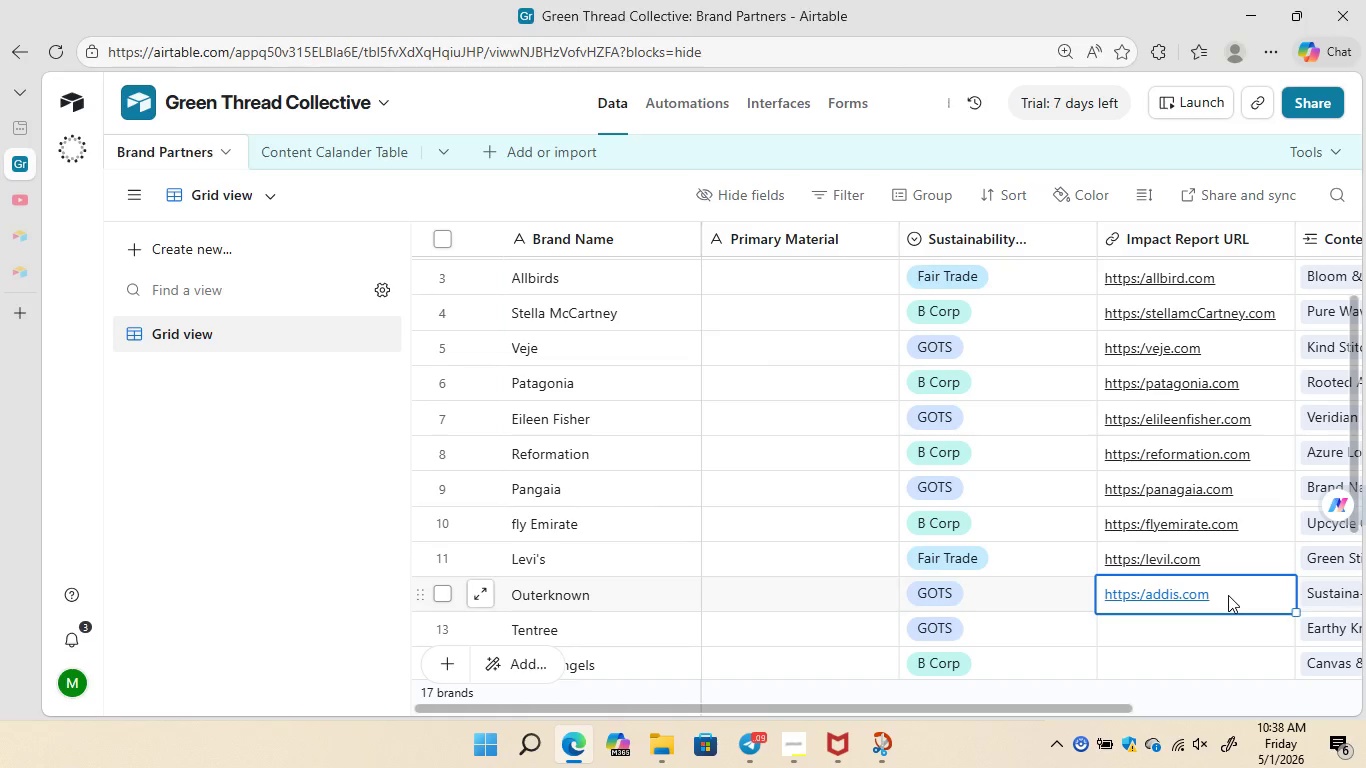 
left_click([1228, 595])
 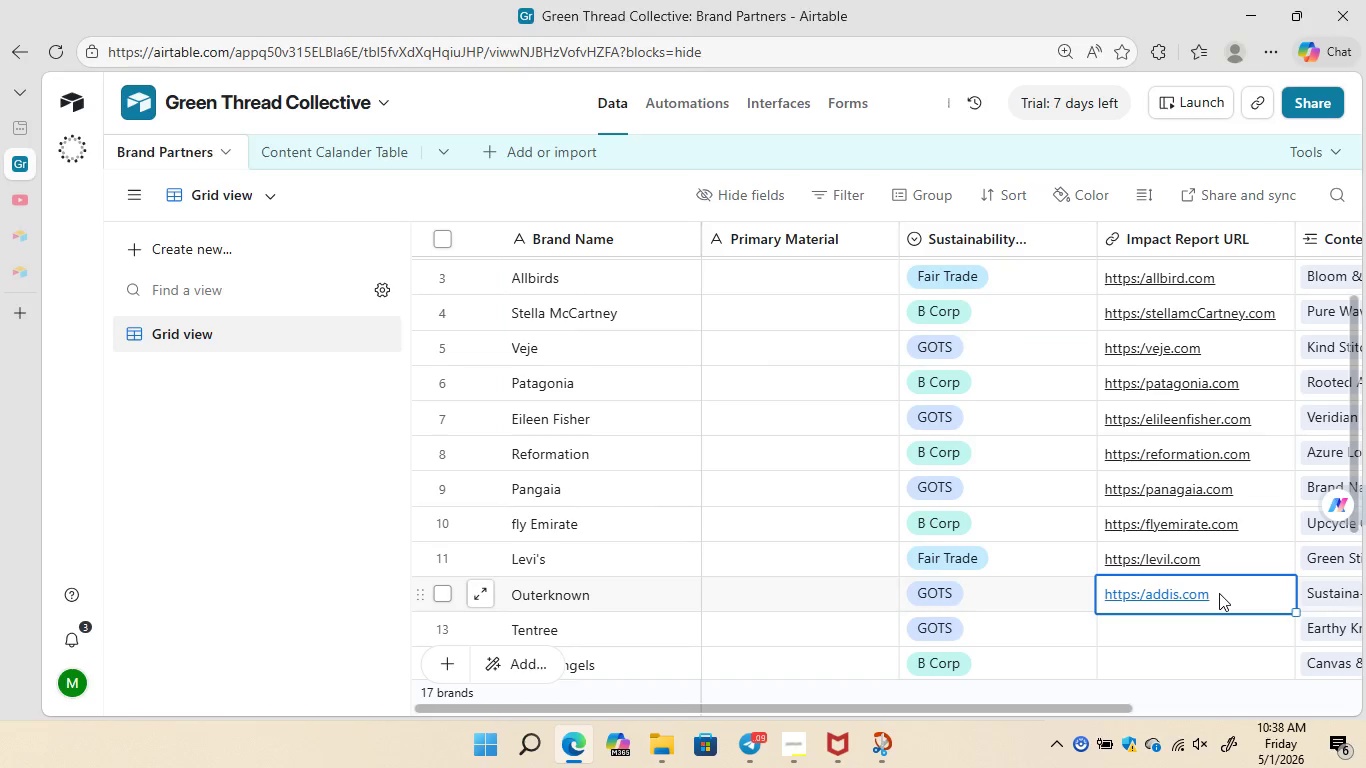 
left_click([1219, 593])
 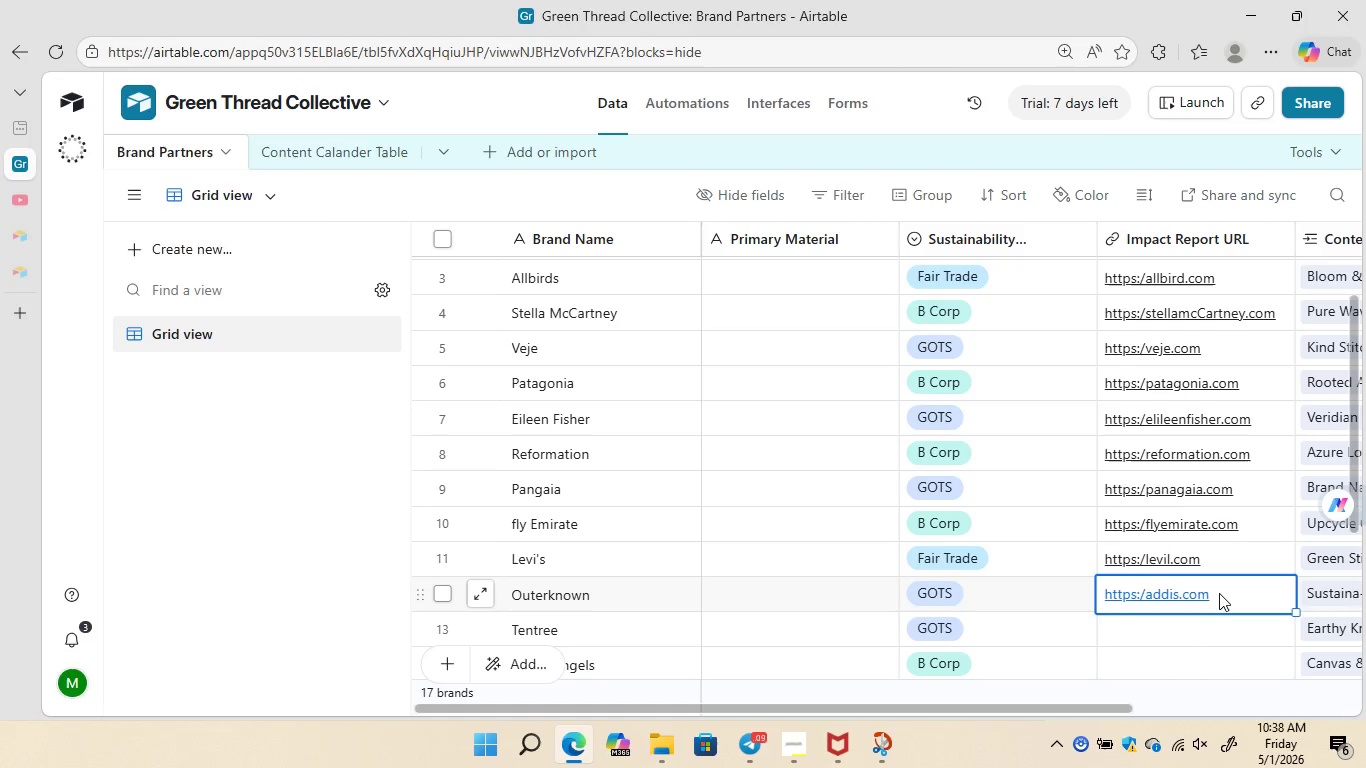 
left_click([1219, 593])
 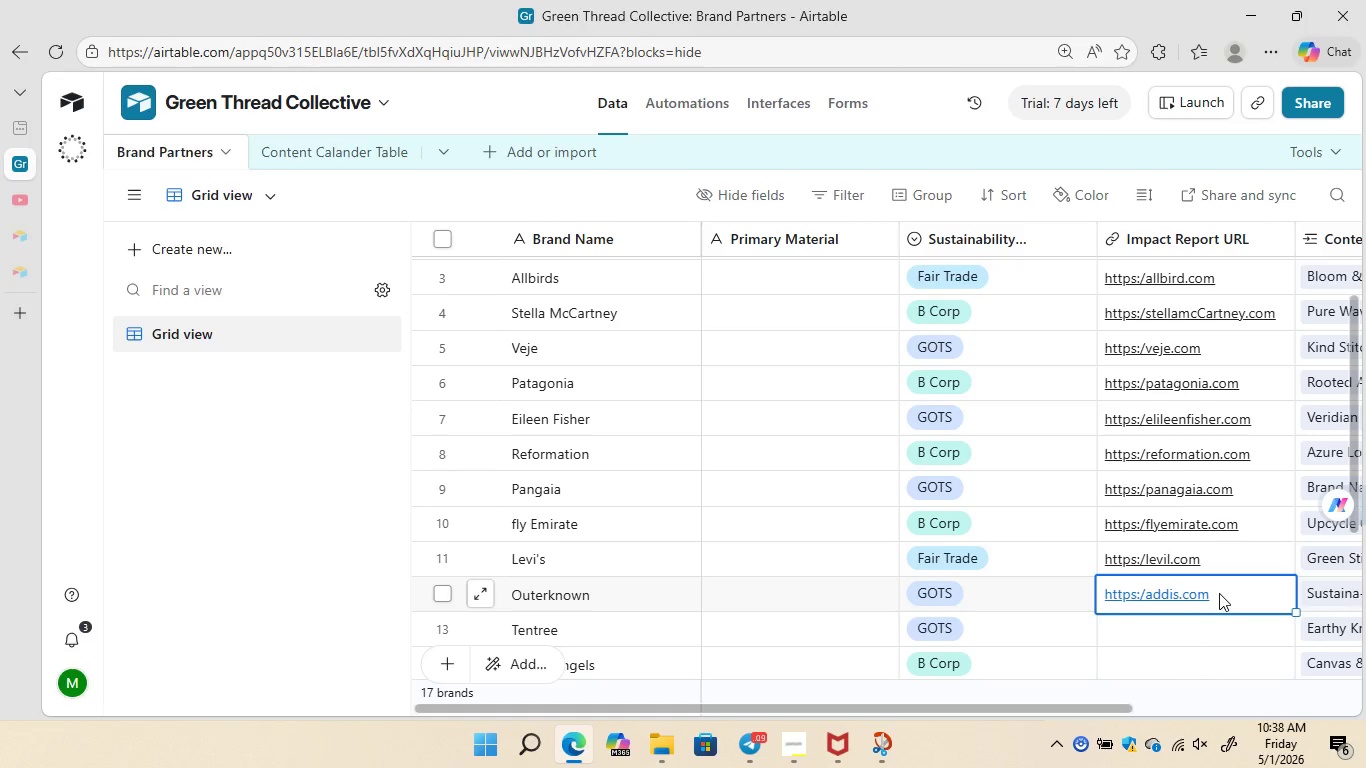 
double_click([1219, 593])
 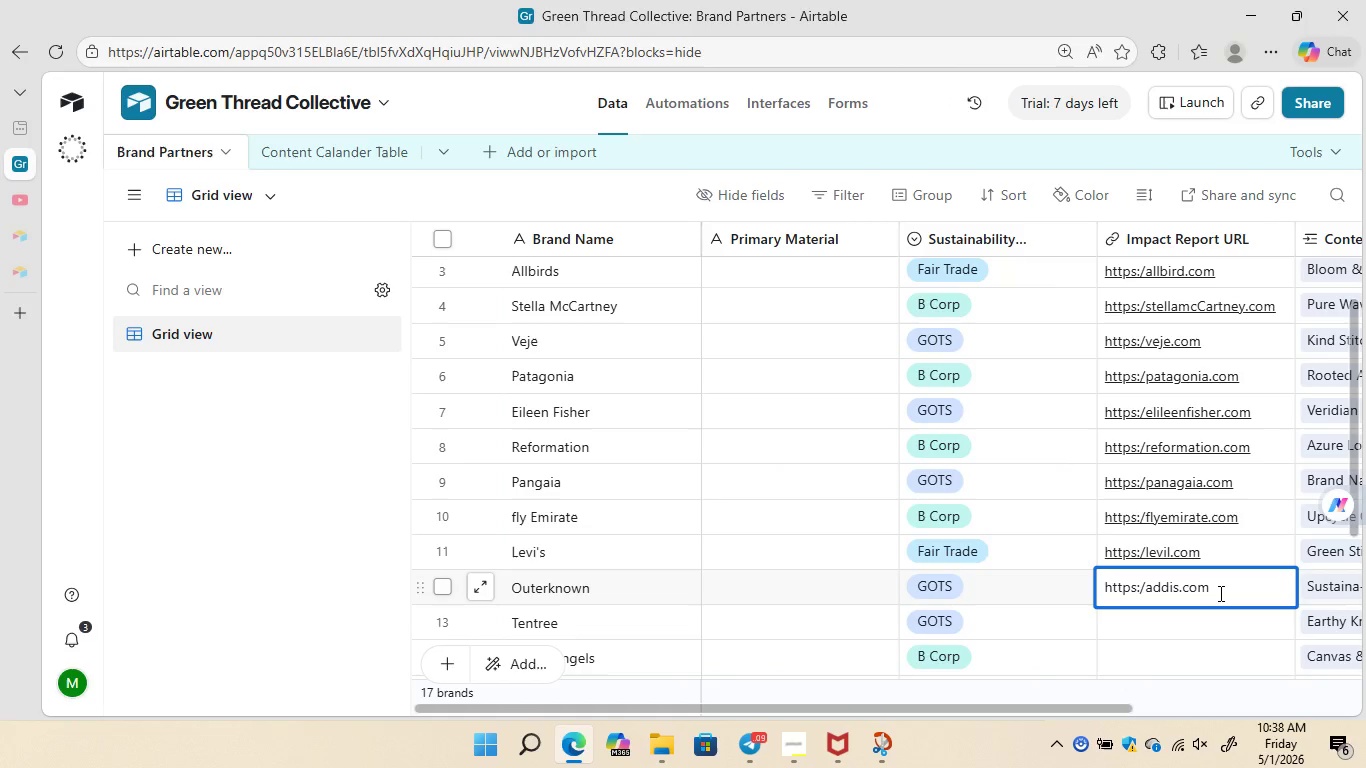 
key(ArrowLeft)
 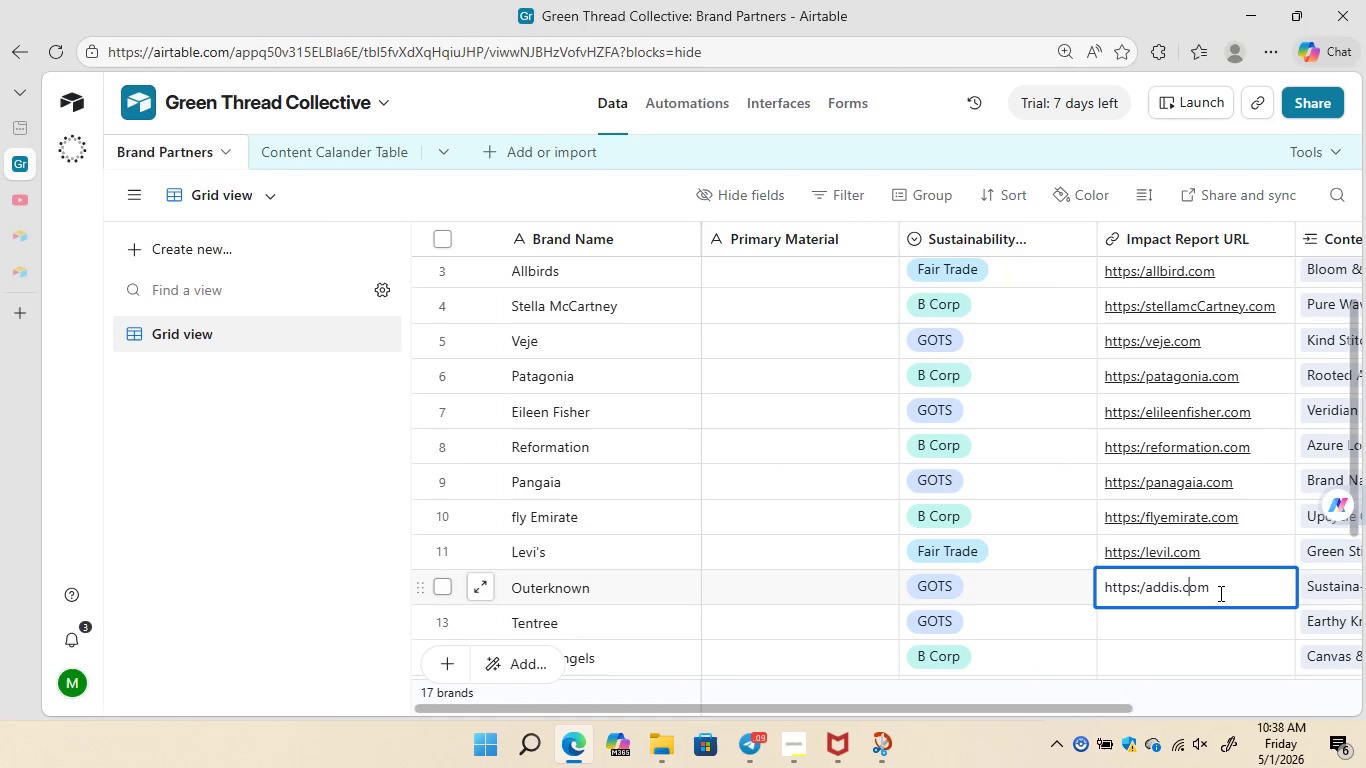 
key(ArrowLeft)
 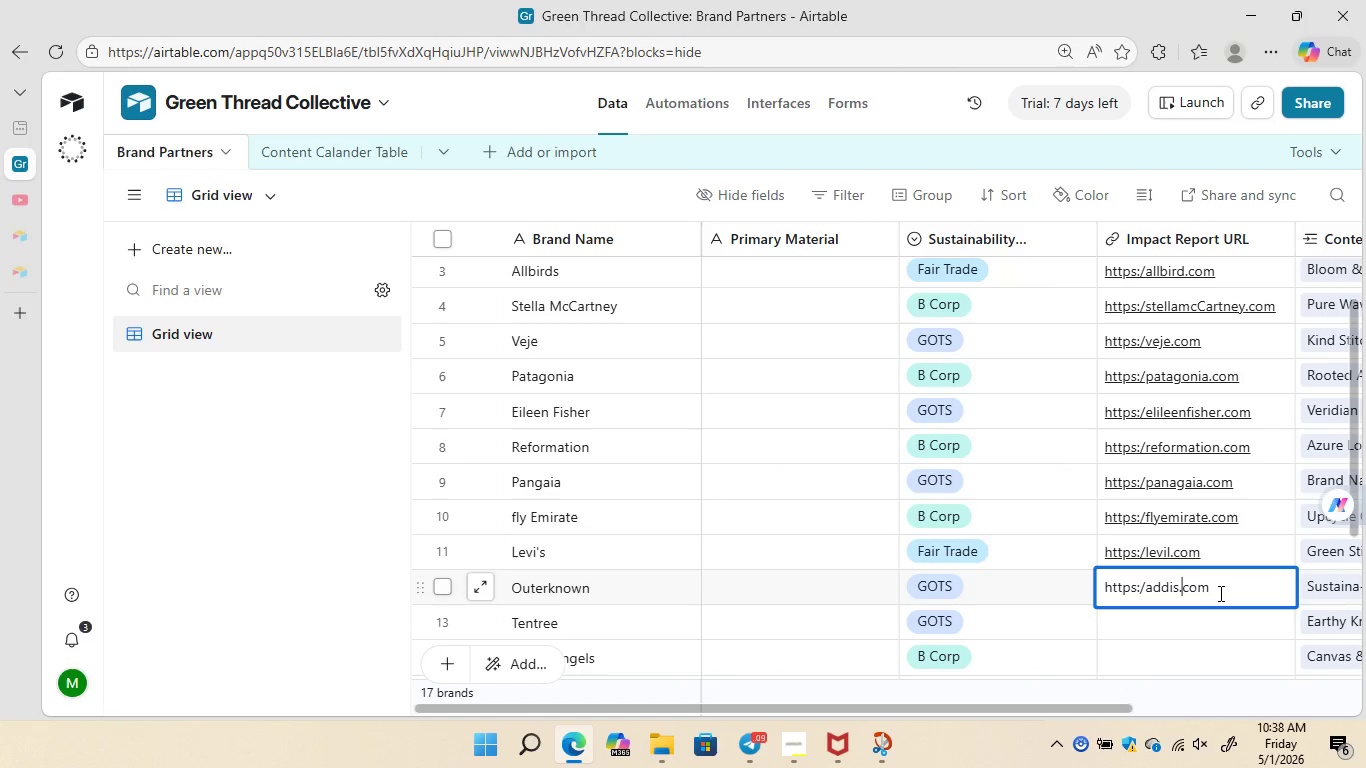 
key(ArrowLeft)
 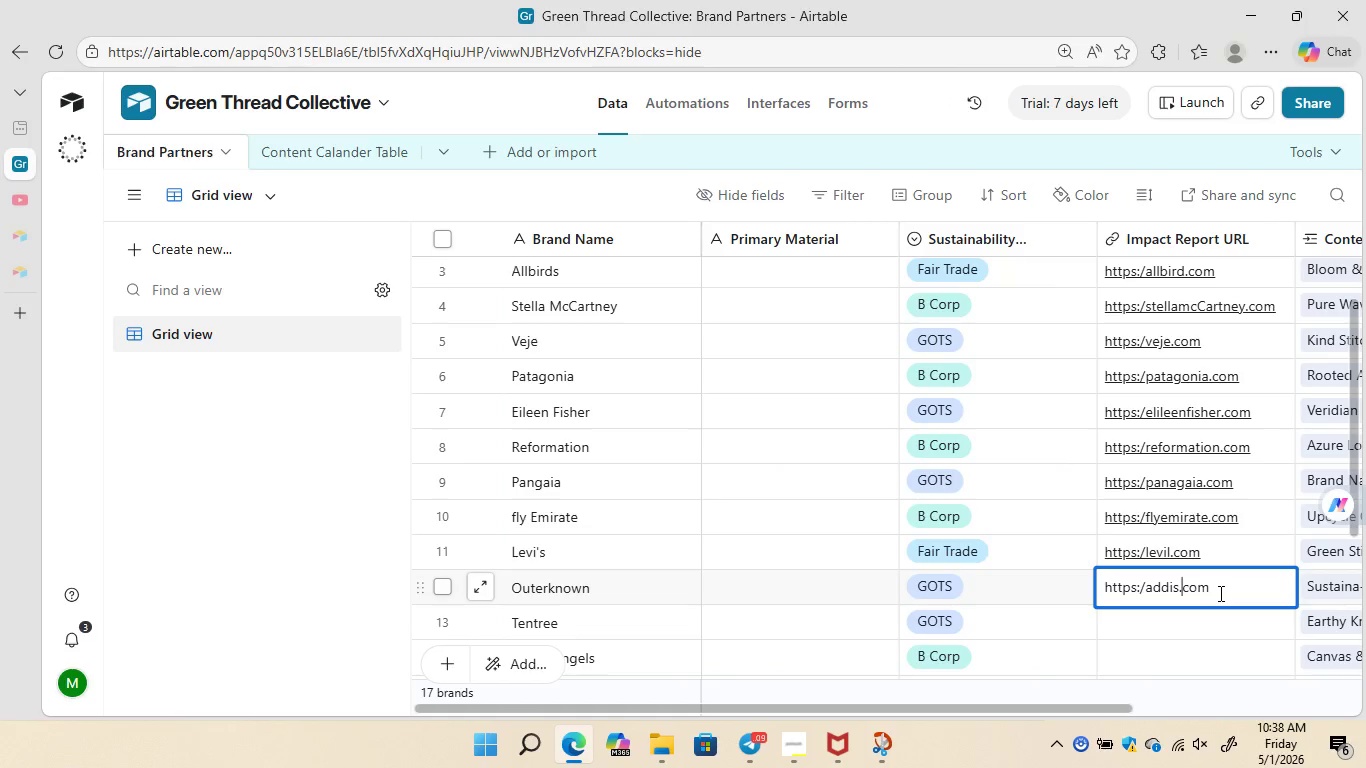 
key(ArrowLeft)
 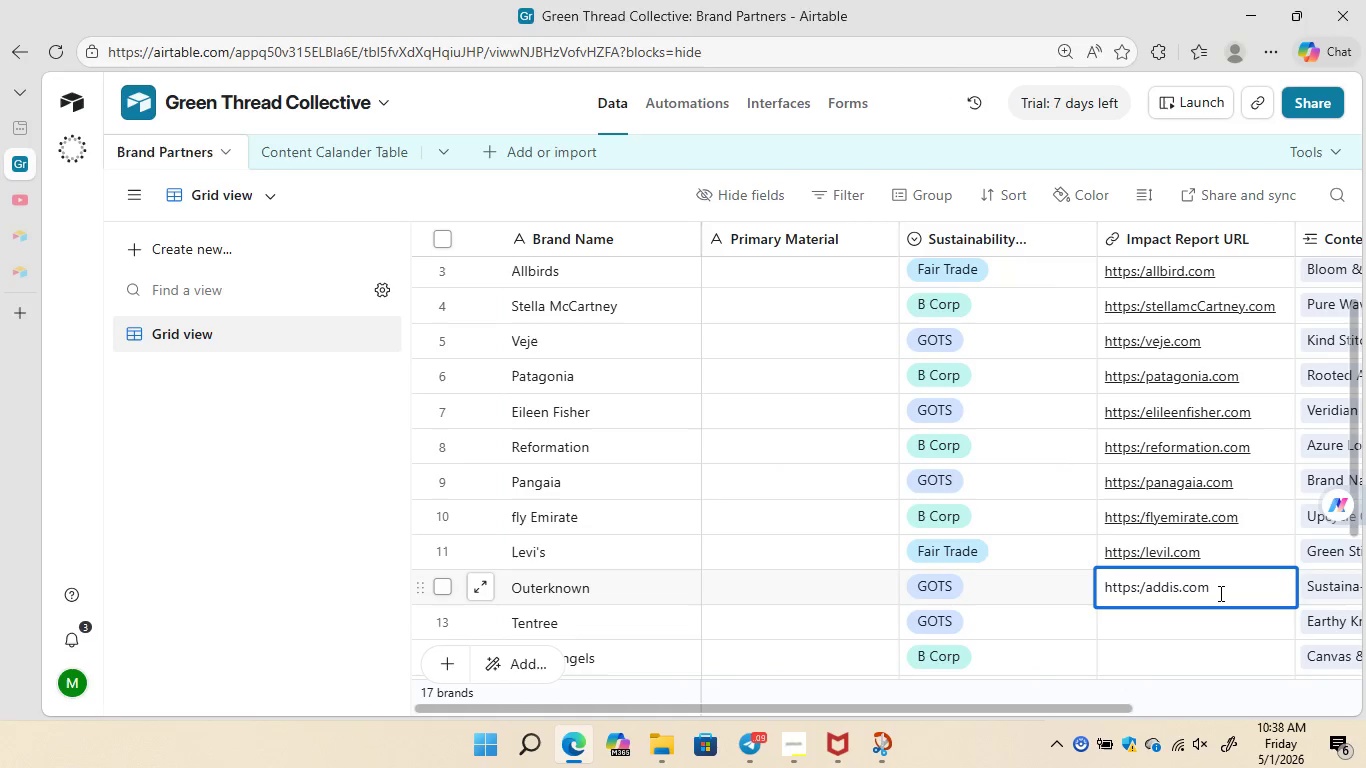 
key(Backspace)
key(Backspace)
key(Backspace)
key(Backspace)
key(Backspace)
type(outerknown)
 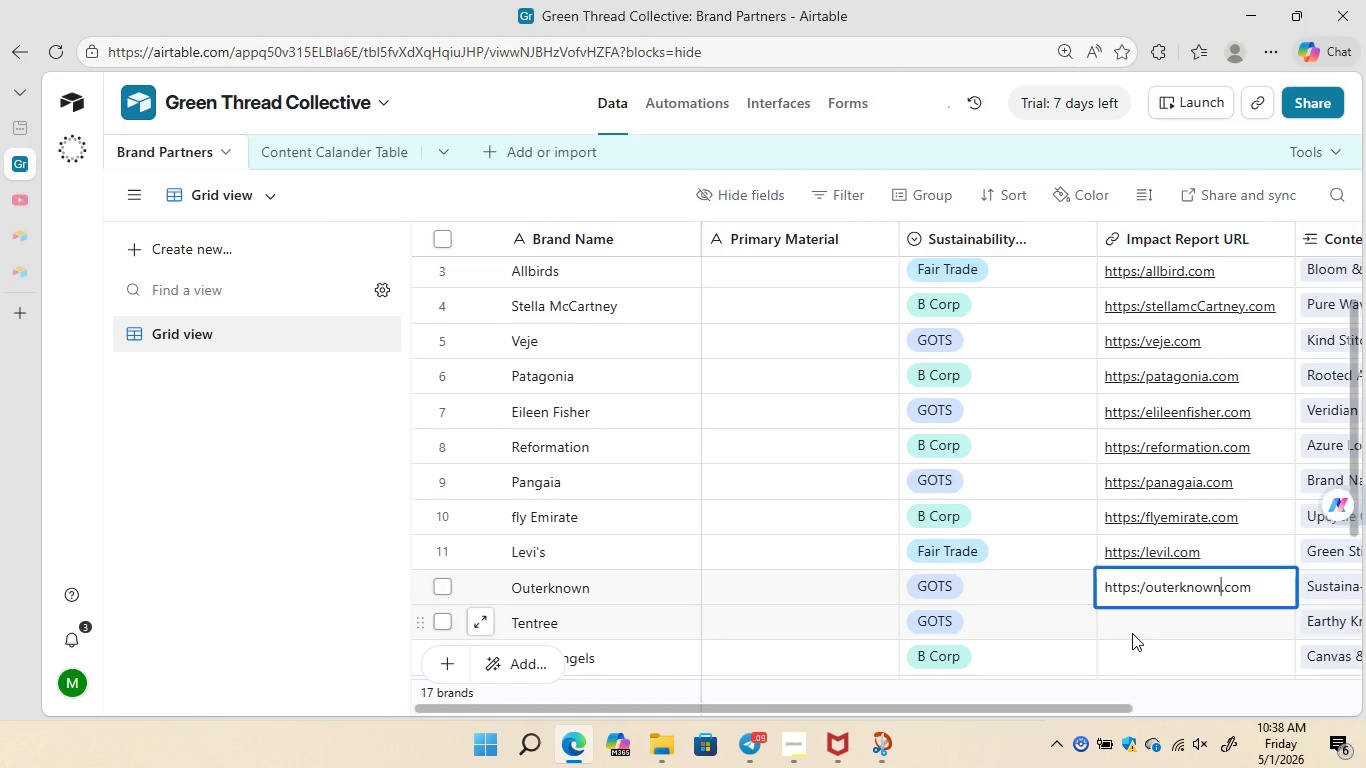 
double_click([1132, 633])
 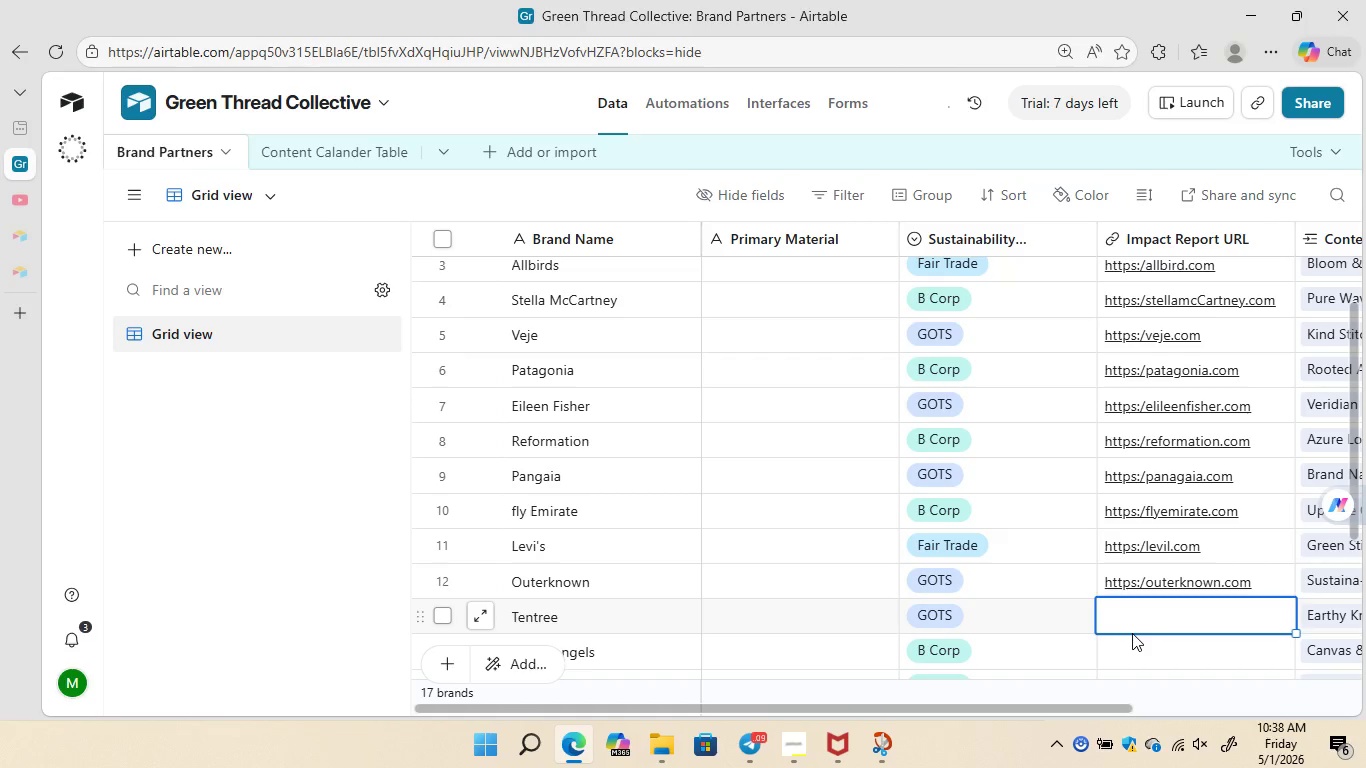 
triple_click([1132, 633])
 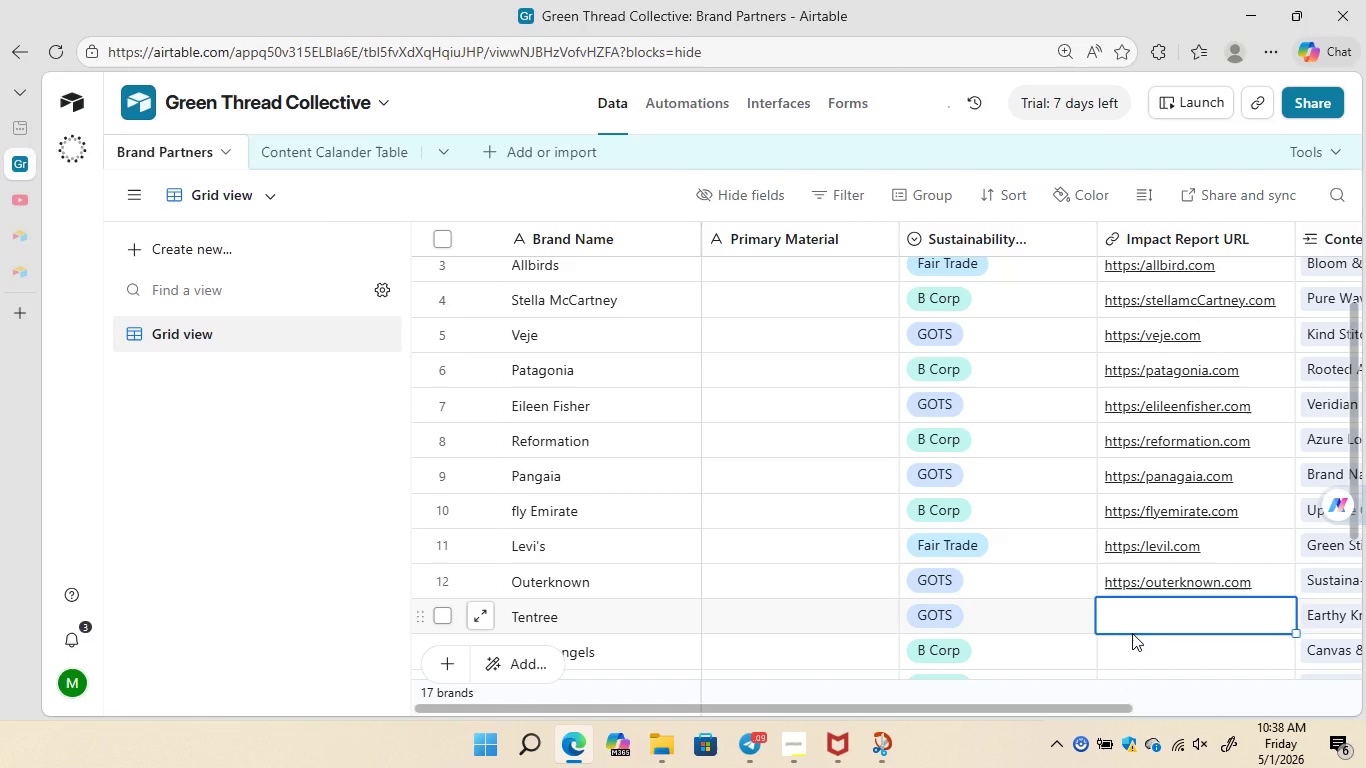 
key(Control+ControlLeft)
 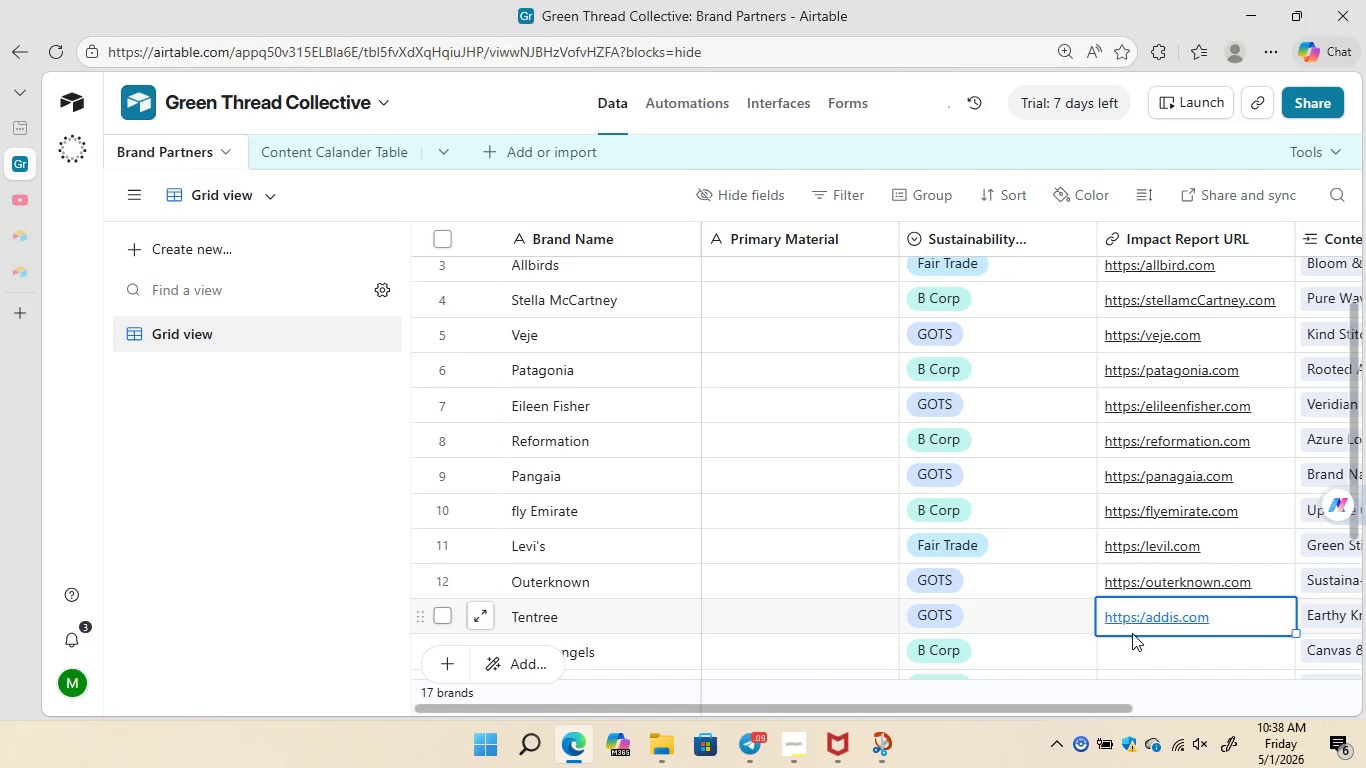 
key(Control+V)
 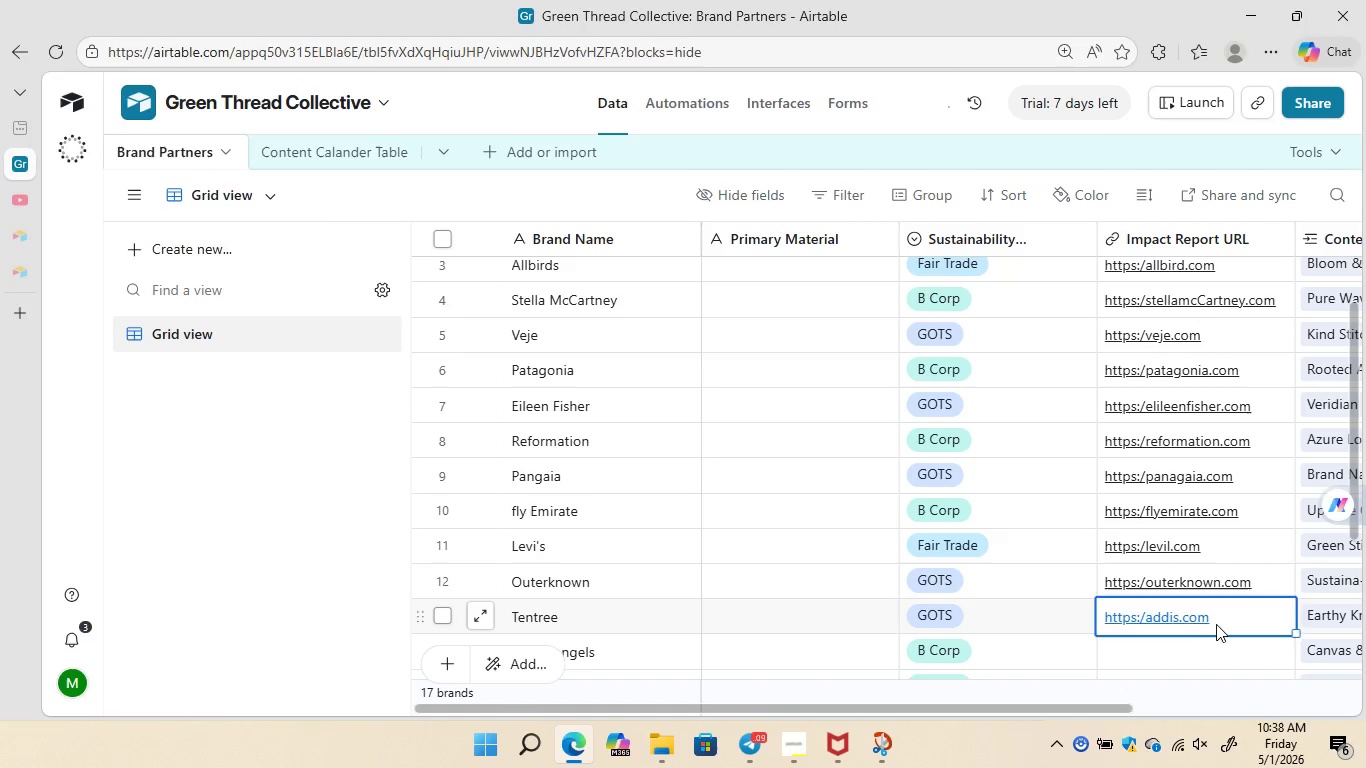 
left_click([1225, 621])
 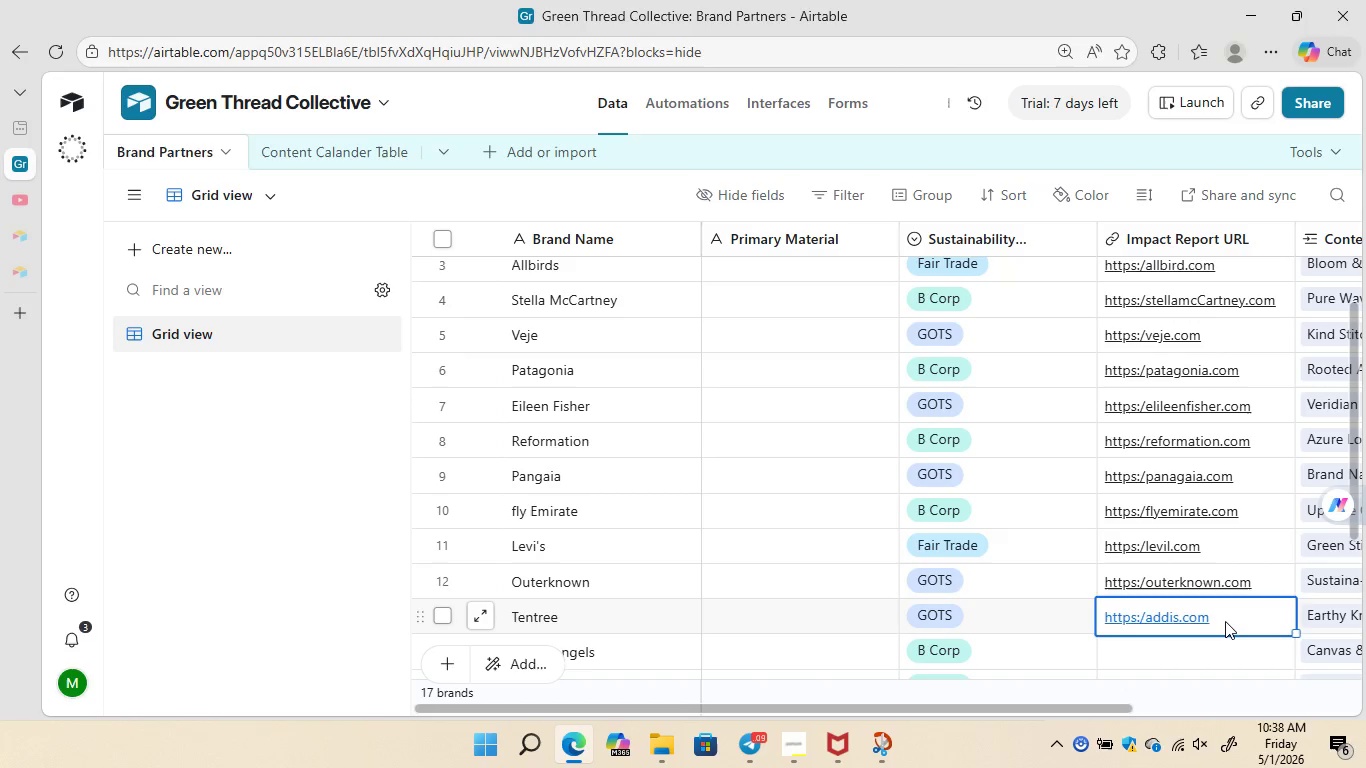 
left_click([1225, 621])
 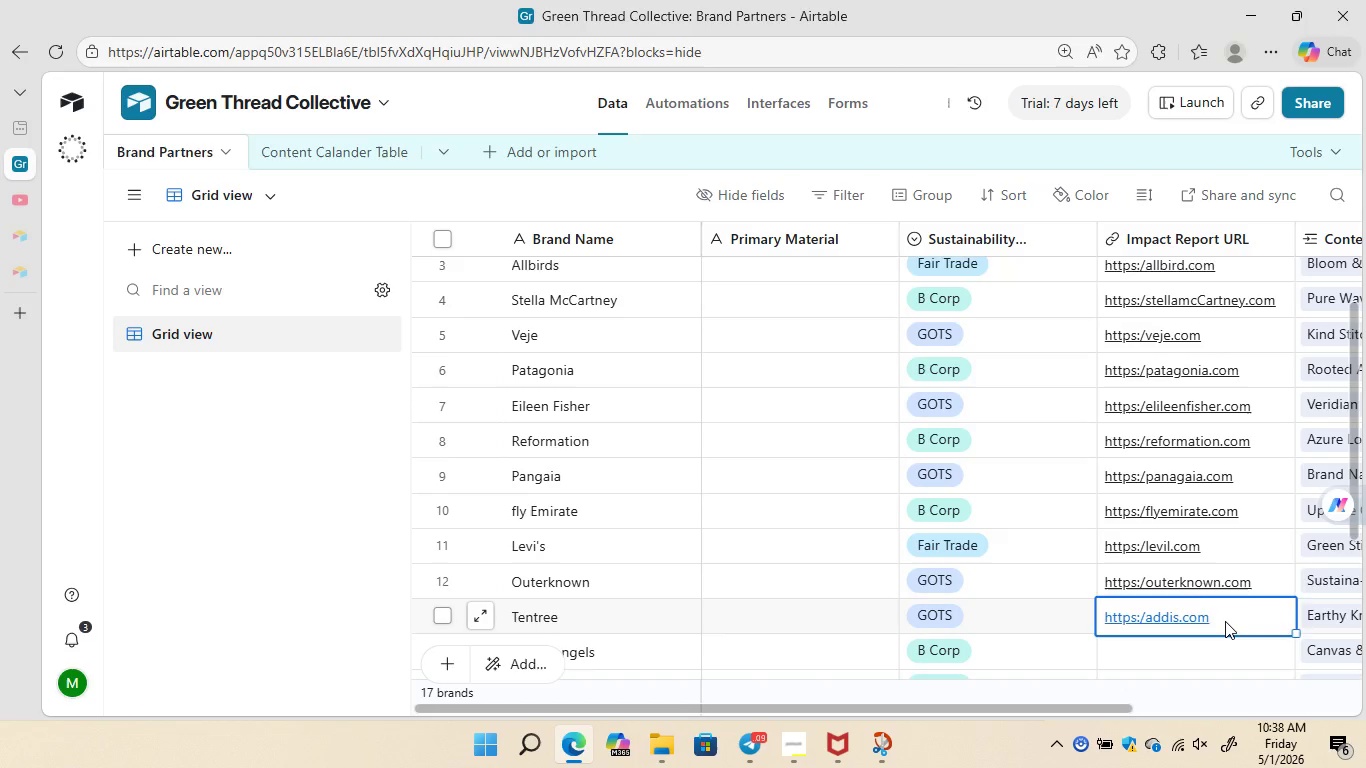 
double_click([1225, 621])
 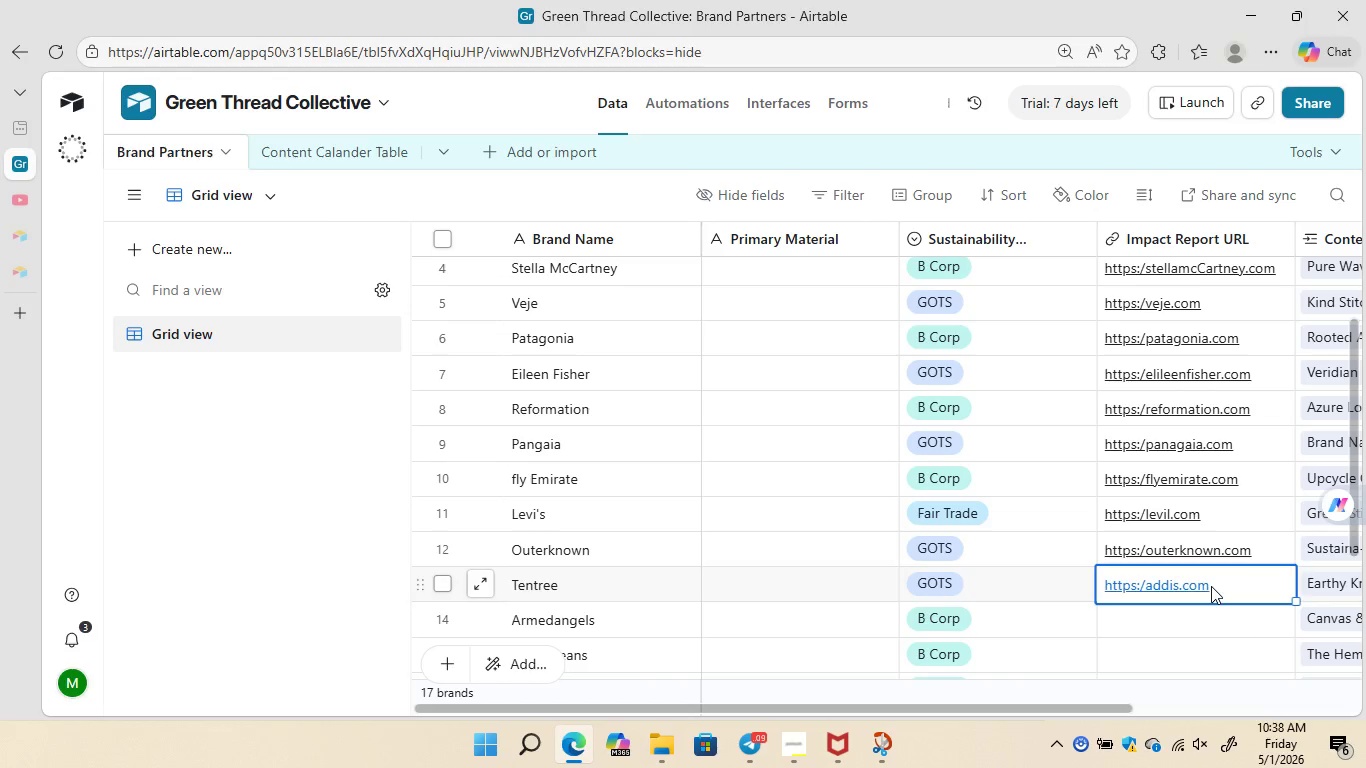 
double_click([1211, 586])
 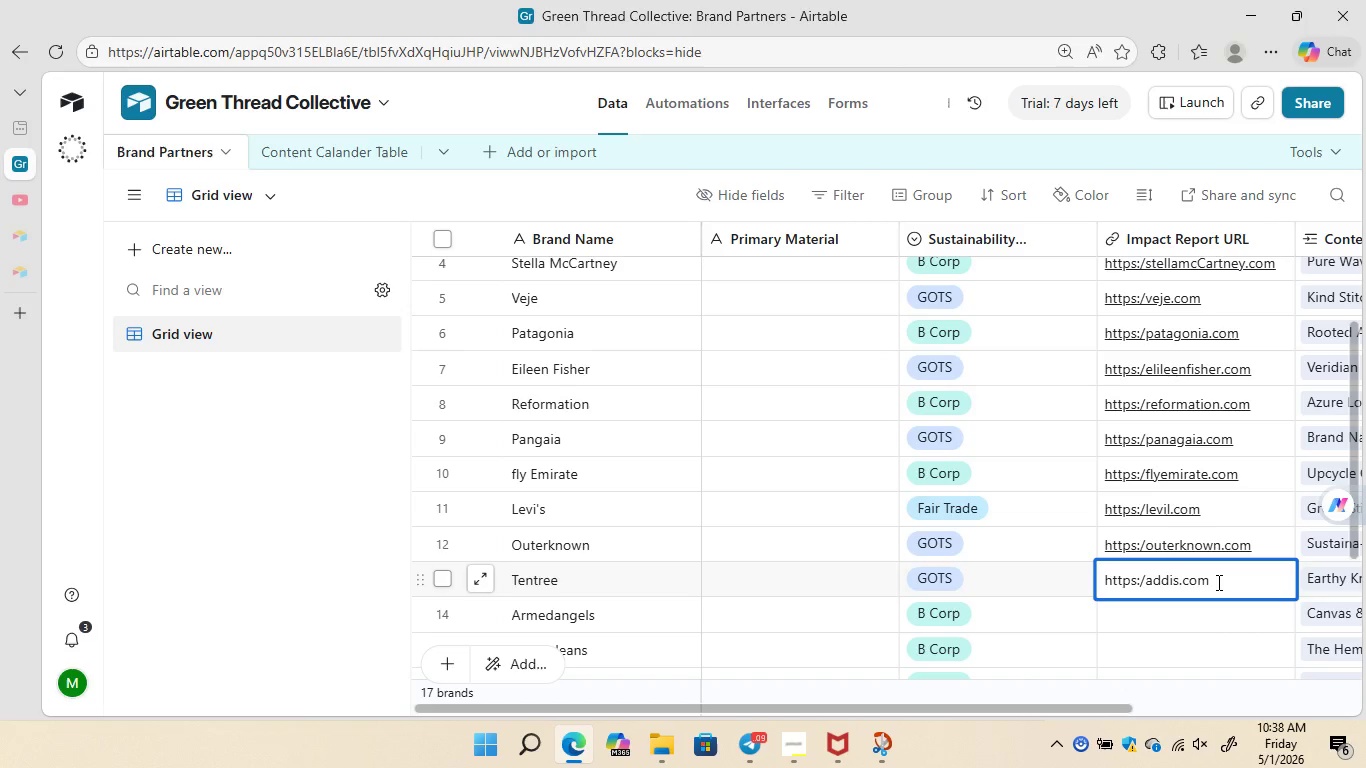 
key(ArrowLeft)
 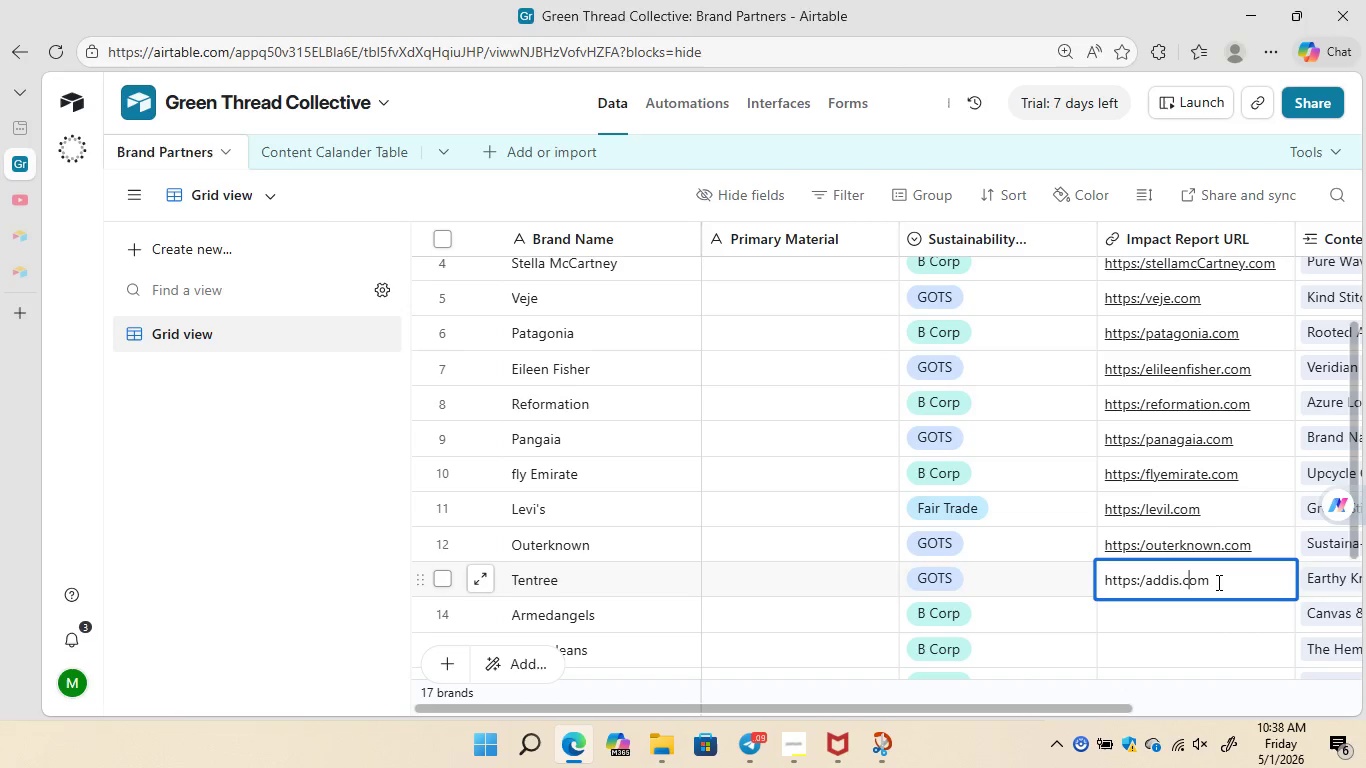 
key(ArrowLeft)
 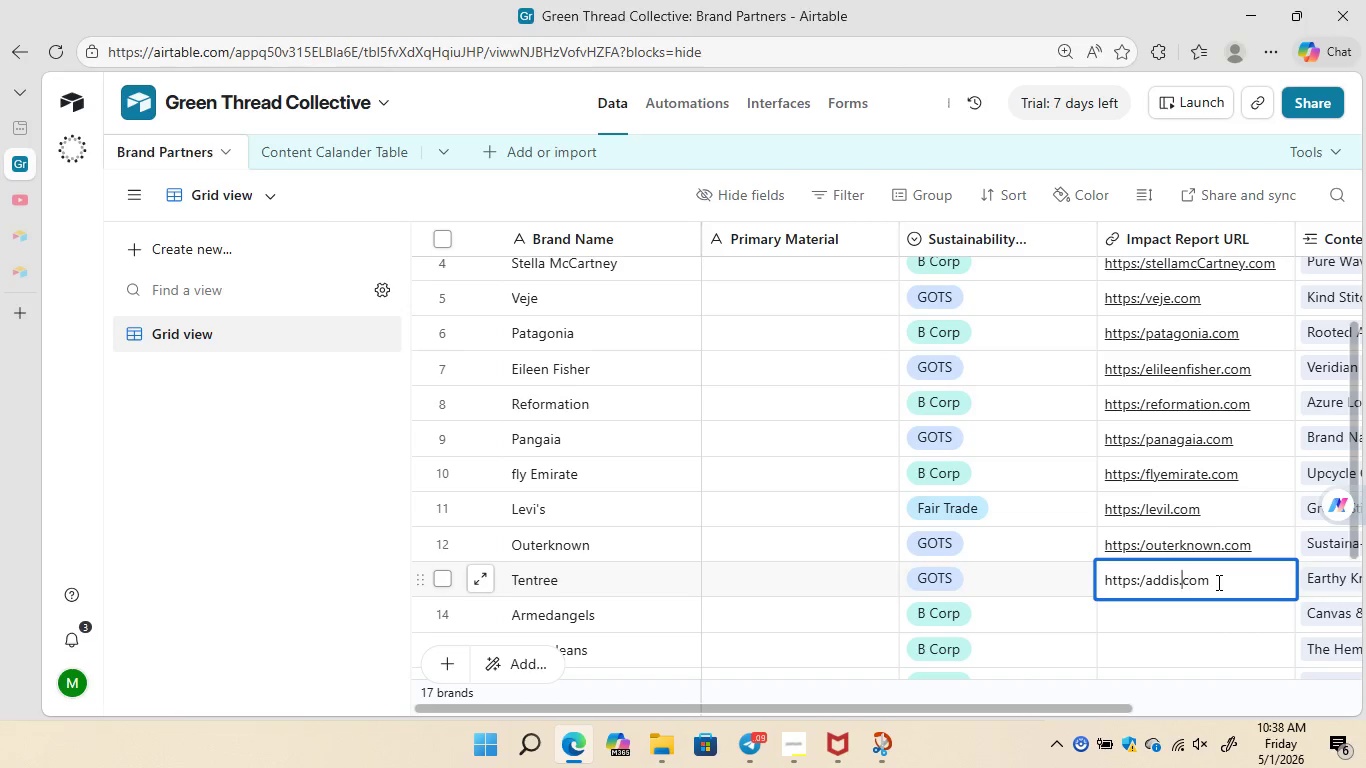 
key(ArrowLeft)
 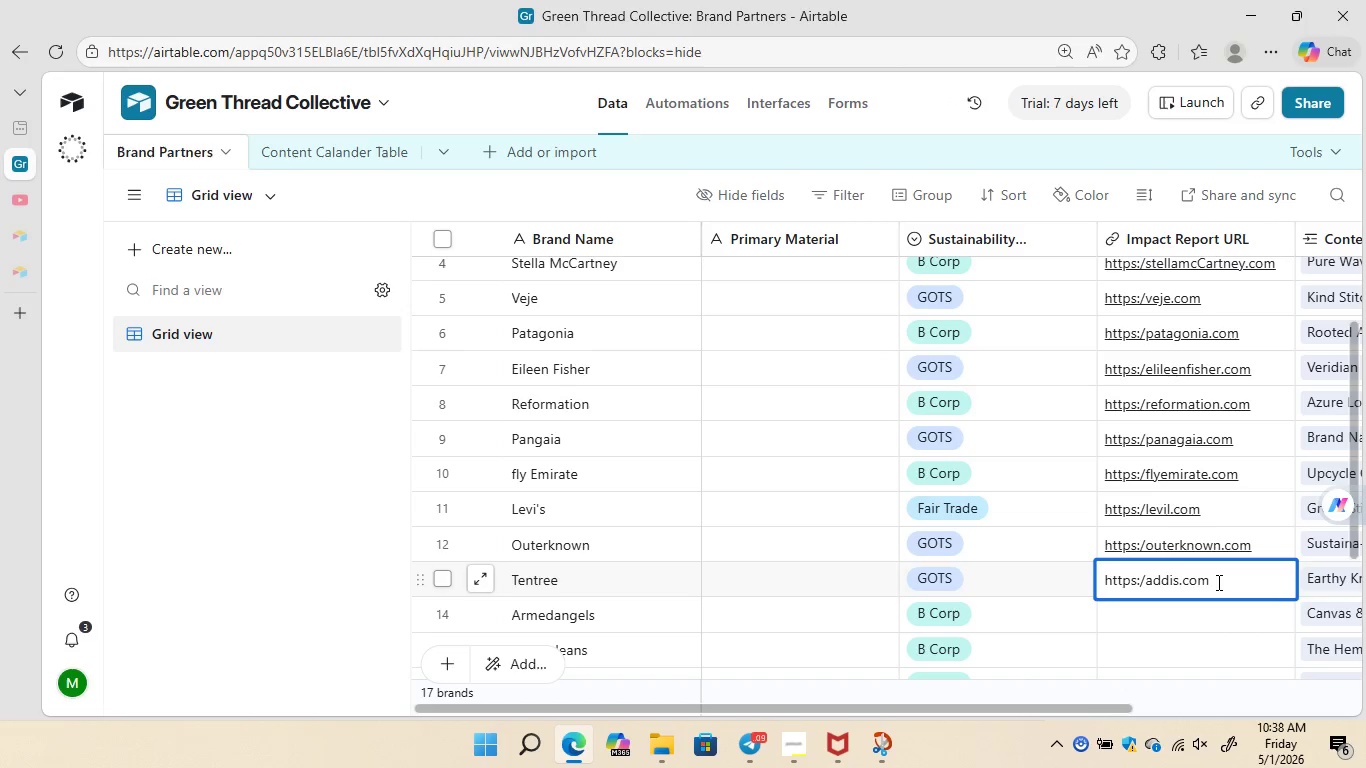 
key(ArrowLeft)
 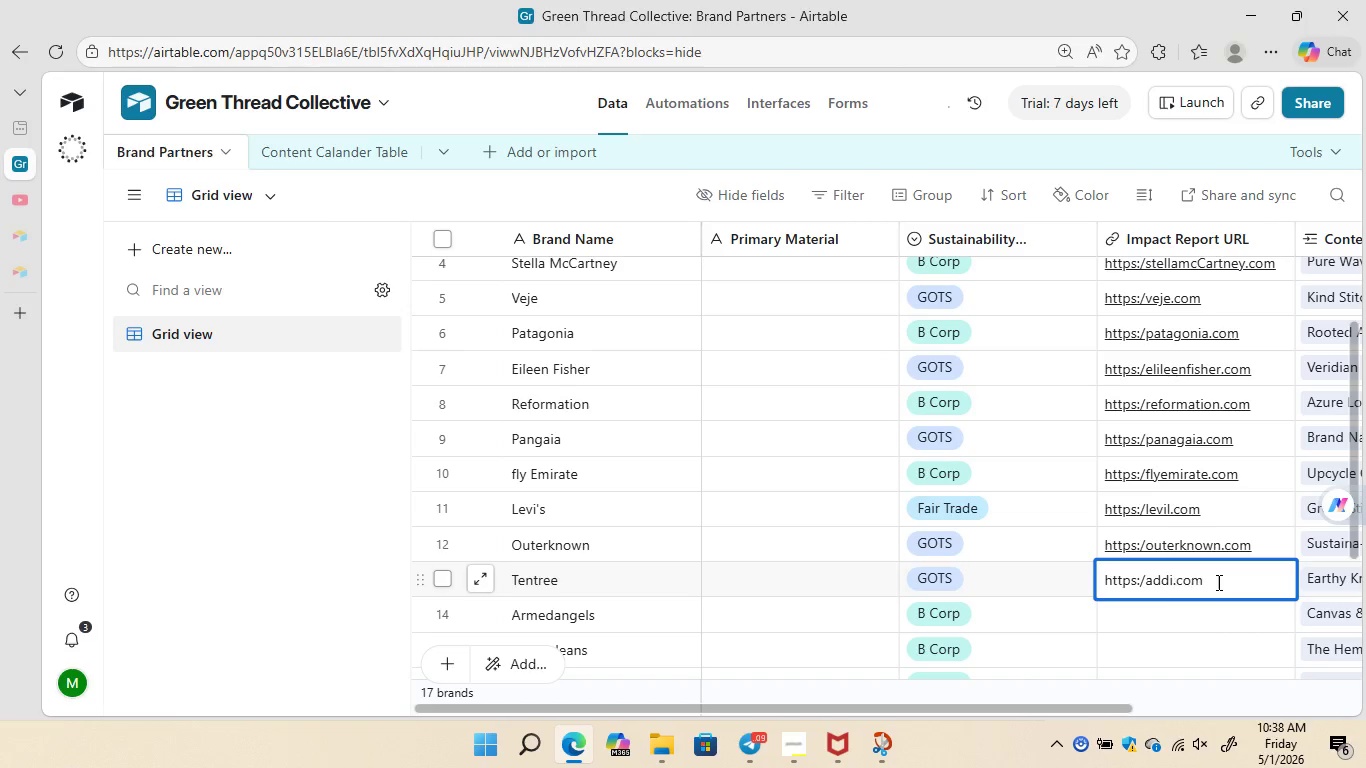 
key(Backspace)
key(Backspace)
key(Backspace)
key(Backspace)
key(Backspace)
type(tentree)
 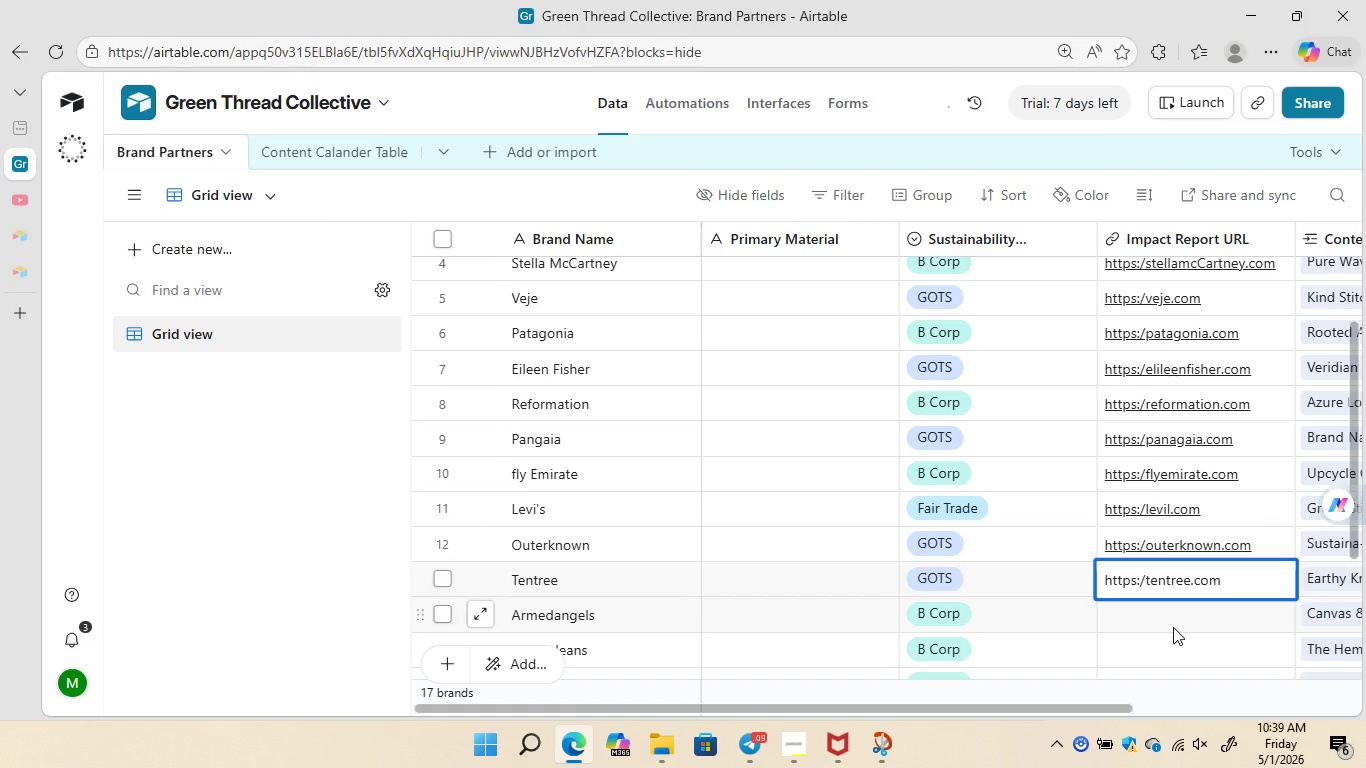 
double_click([1173, 627])
 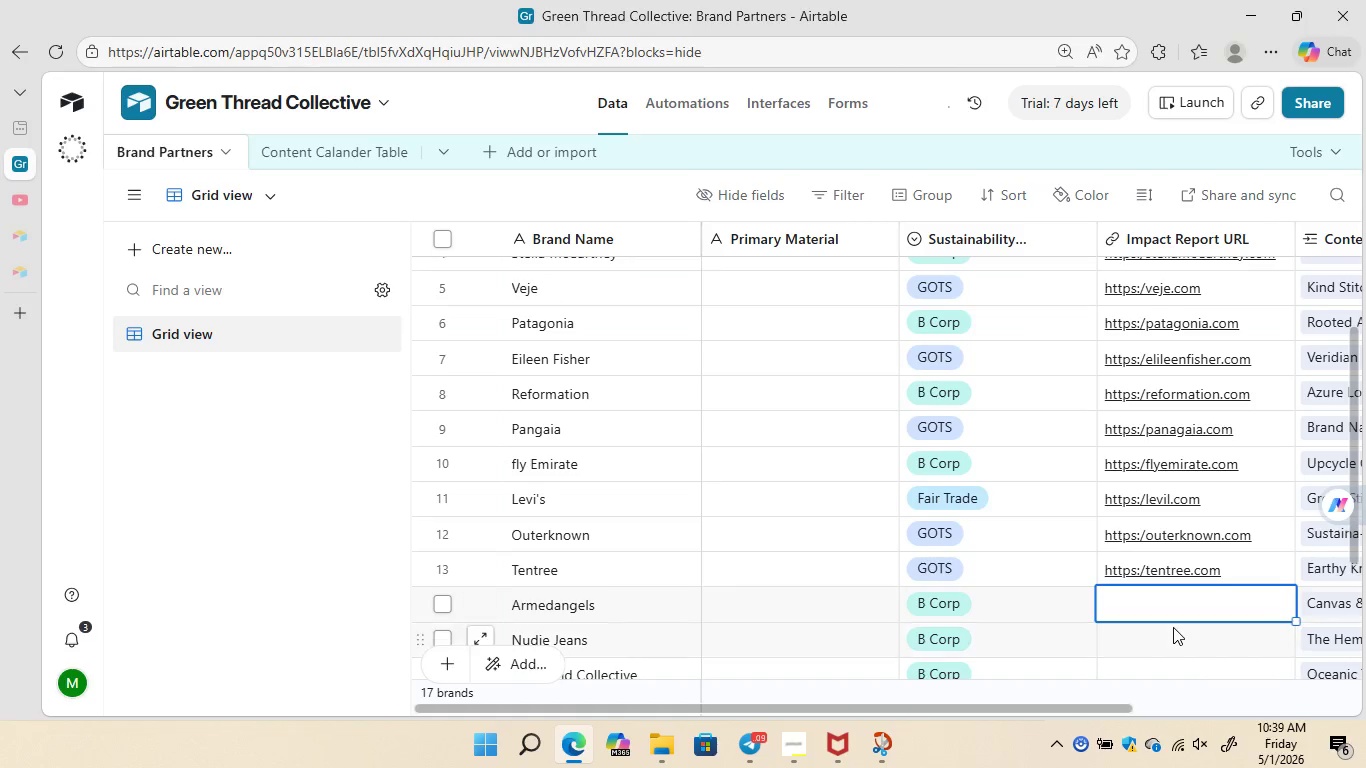 
triple_click([1173, 627])
 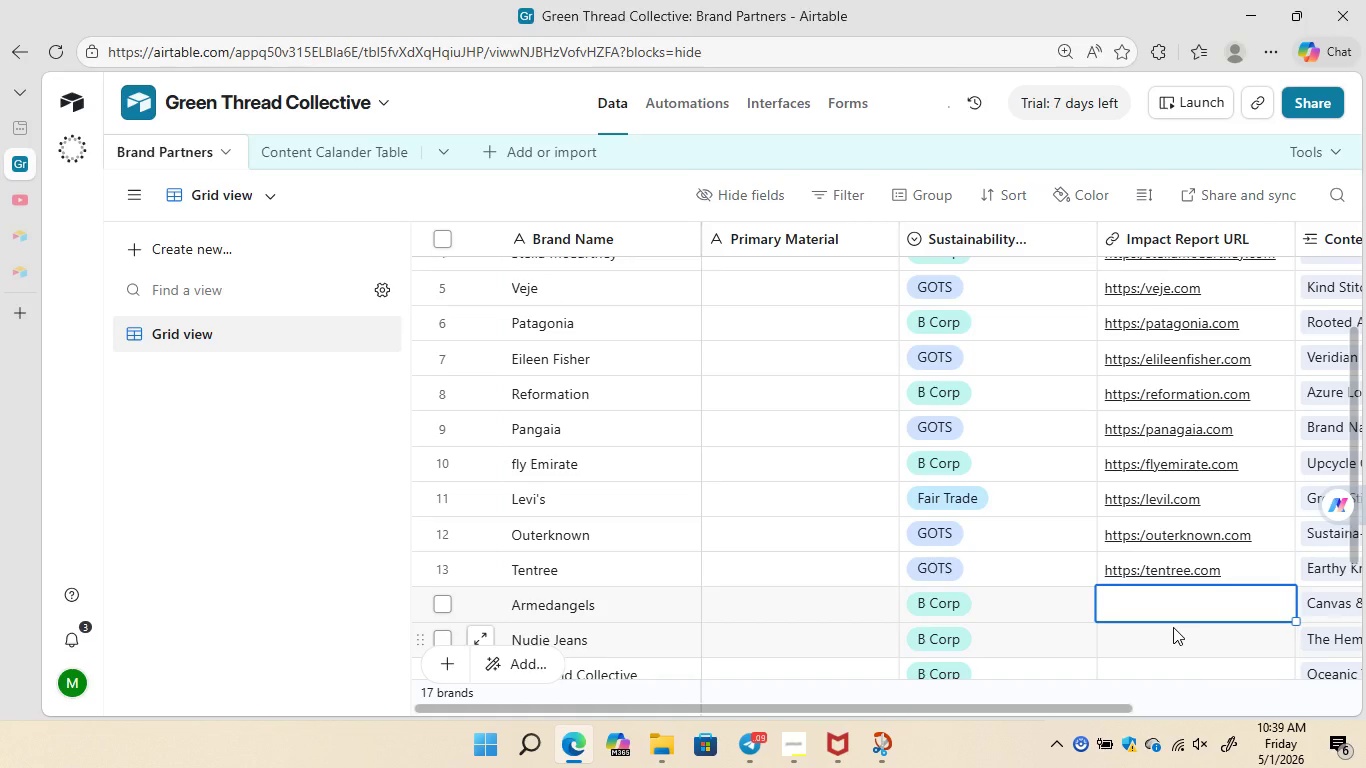 
key(Control+ControlLeft)
 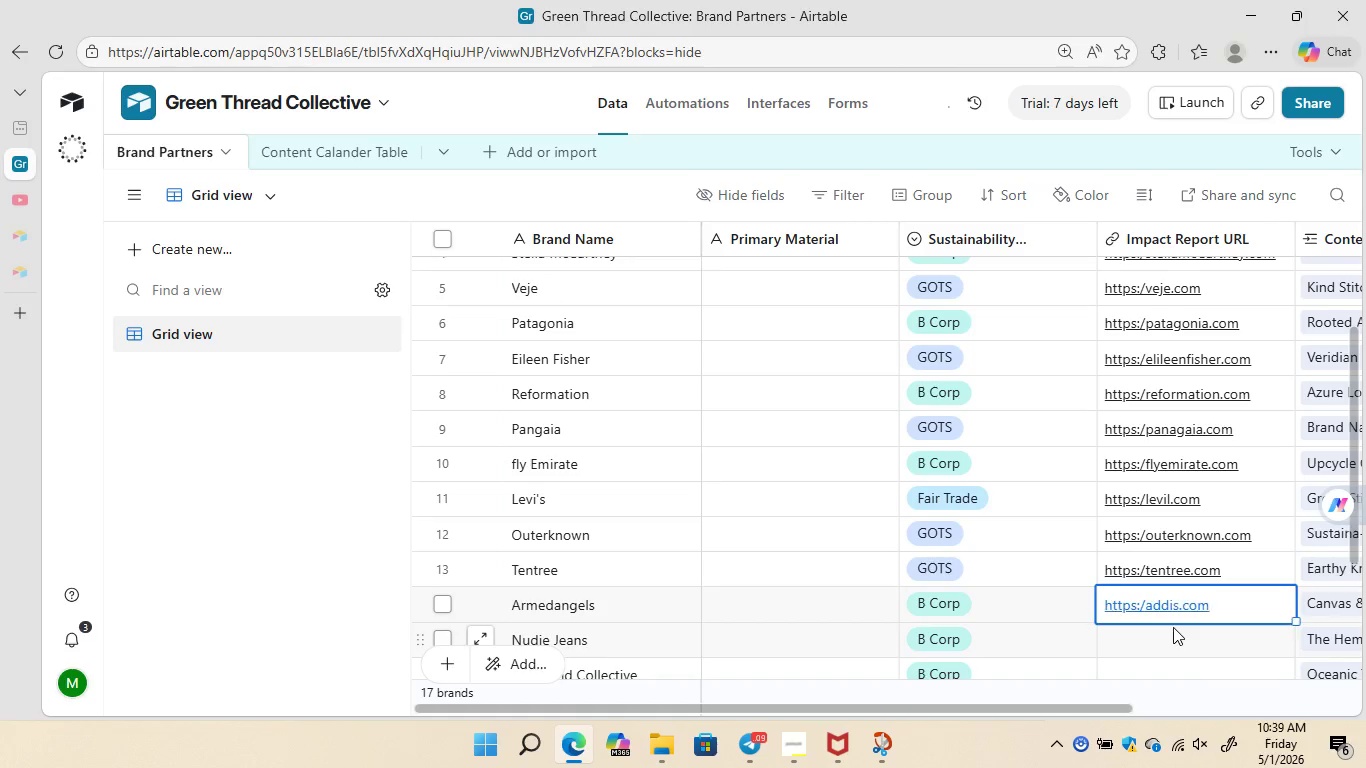 
key(Control+V)
 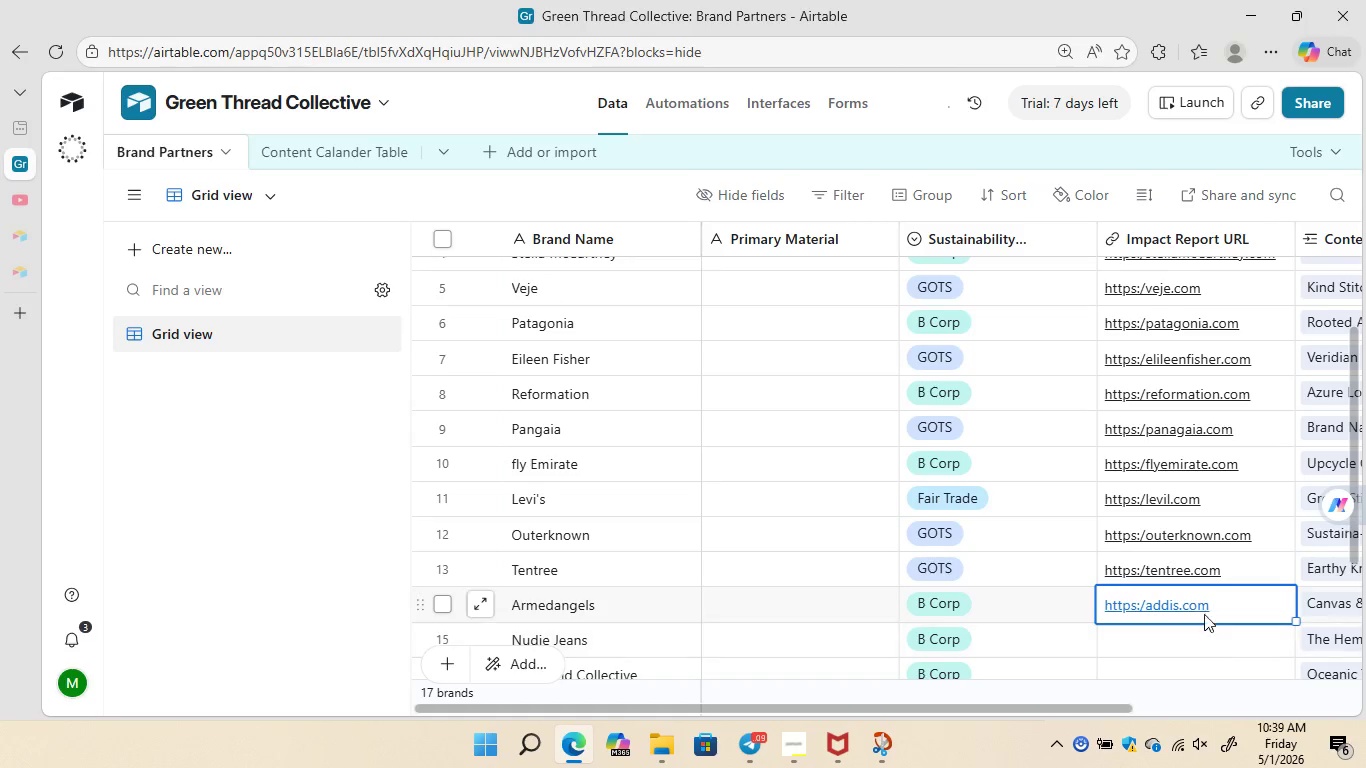 
left_click([1224, 610])
 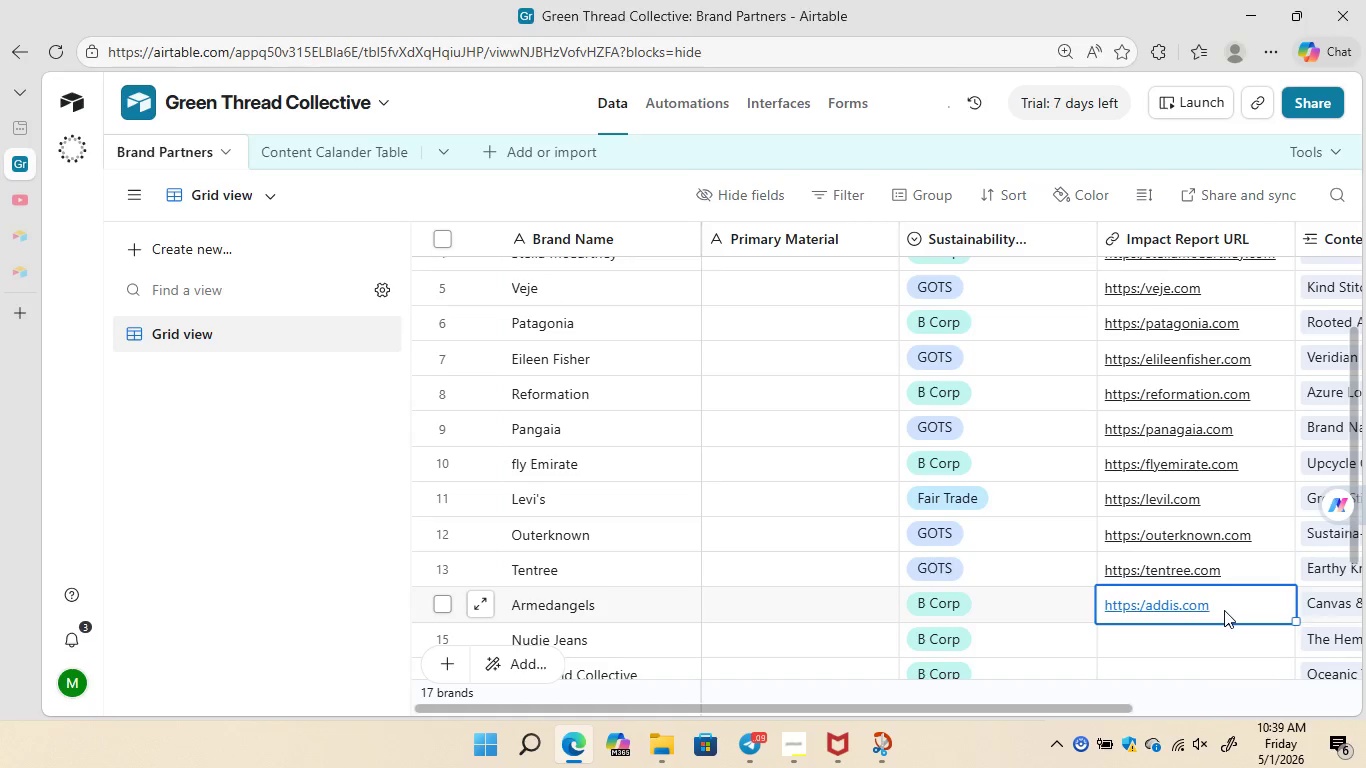 
left_click([1224, 610])
 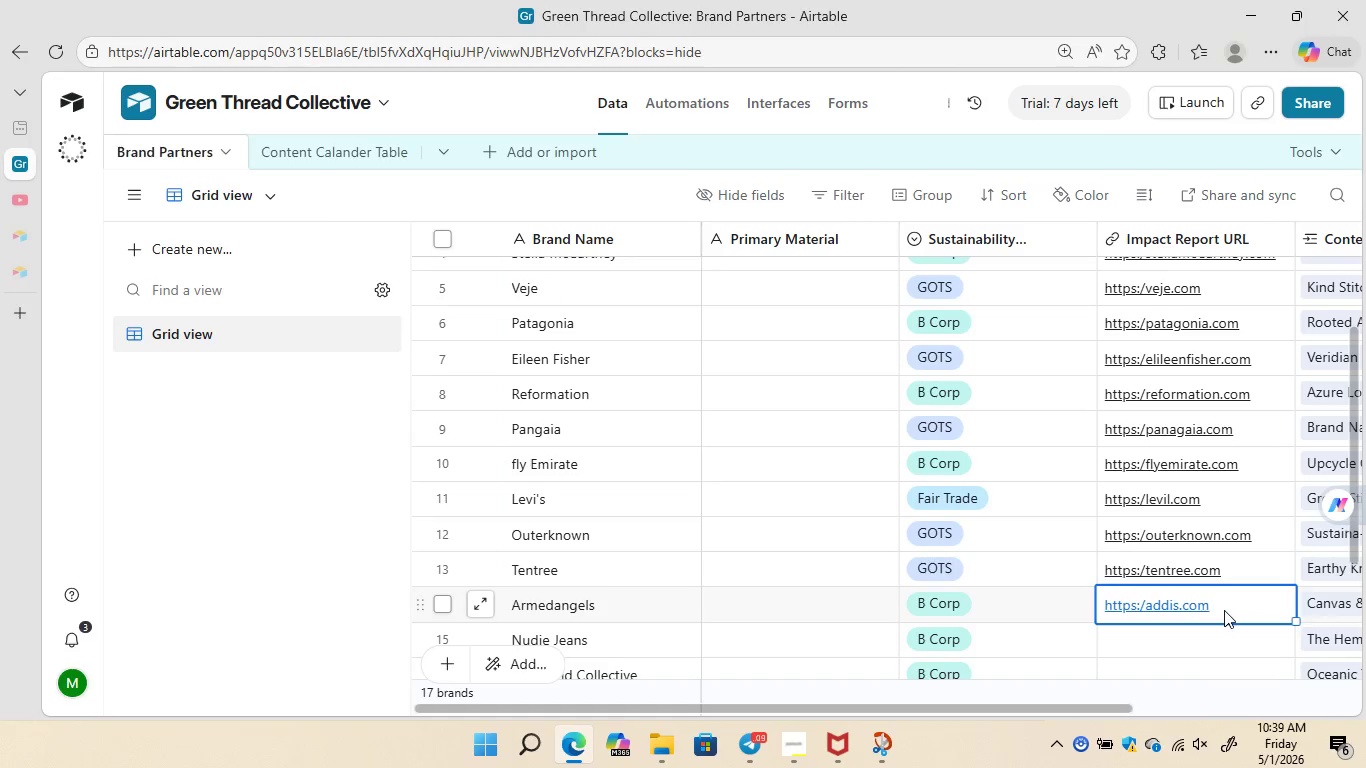 
left_click([1224, 610])
 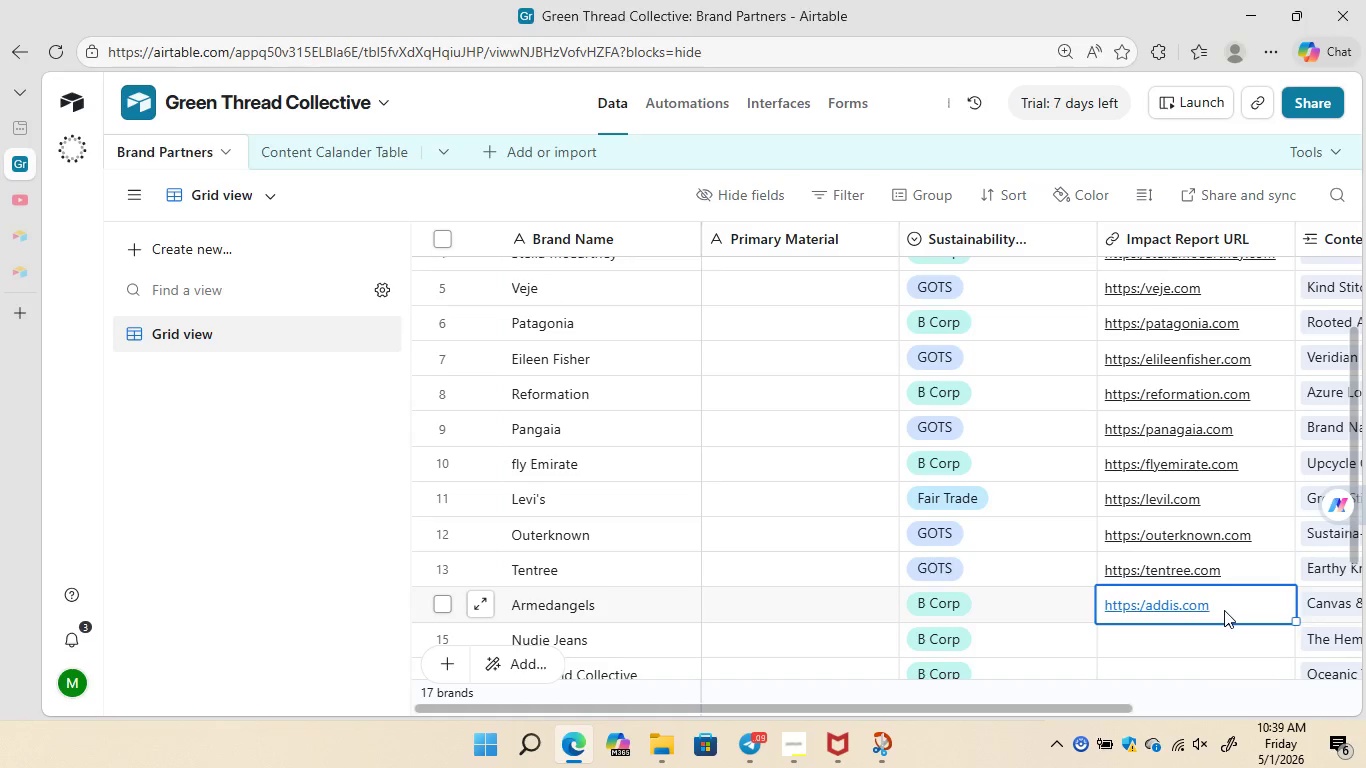 
double_click([1224, 610])
 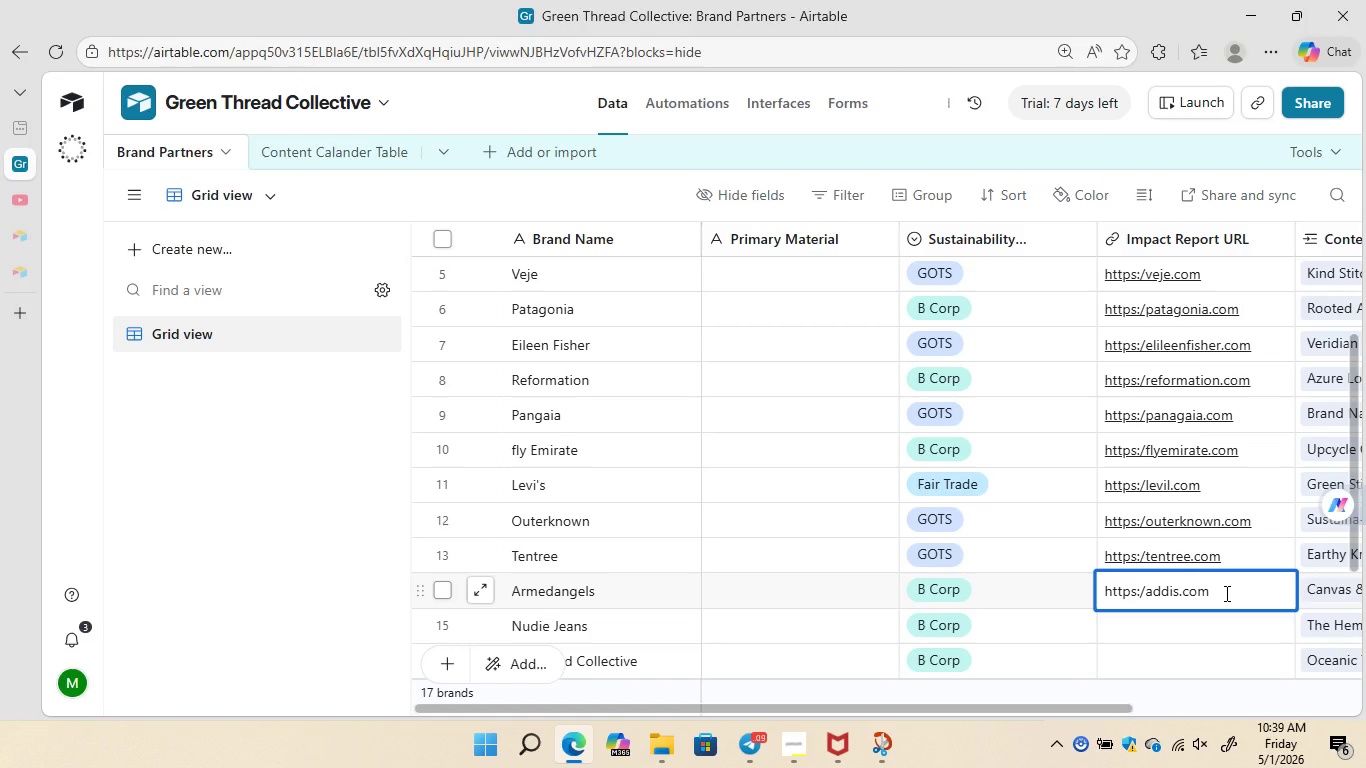 
key(ArrowLeft)
 